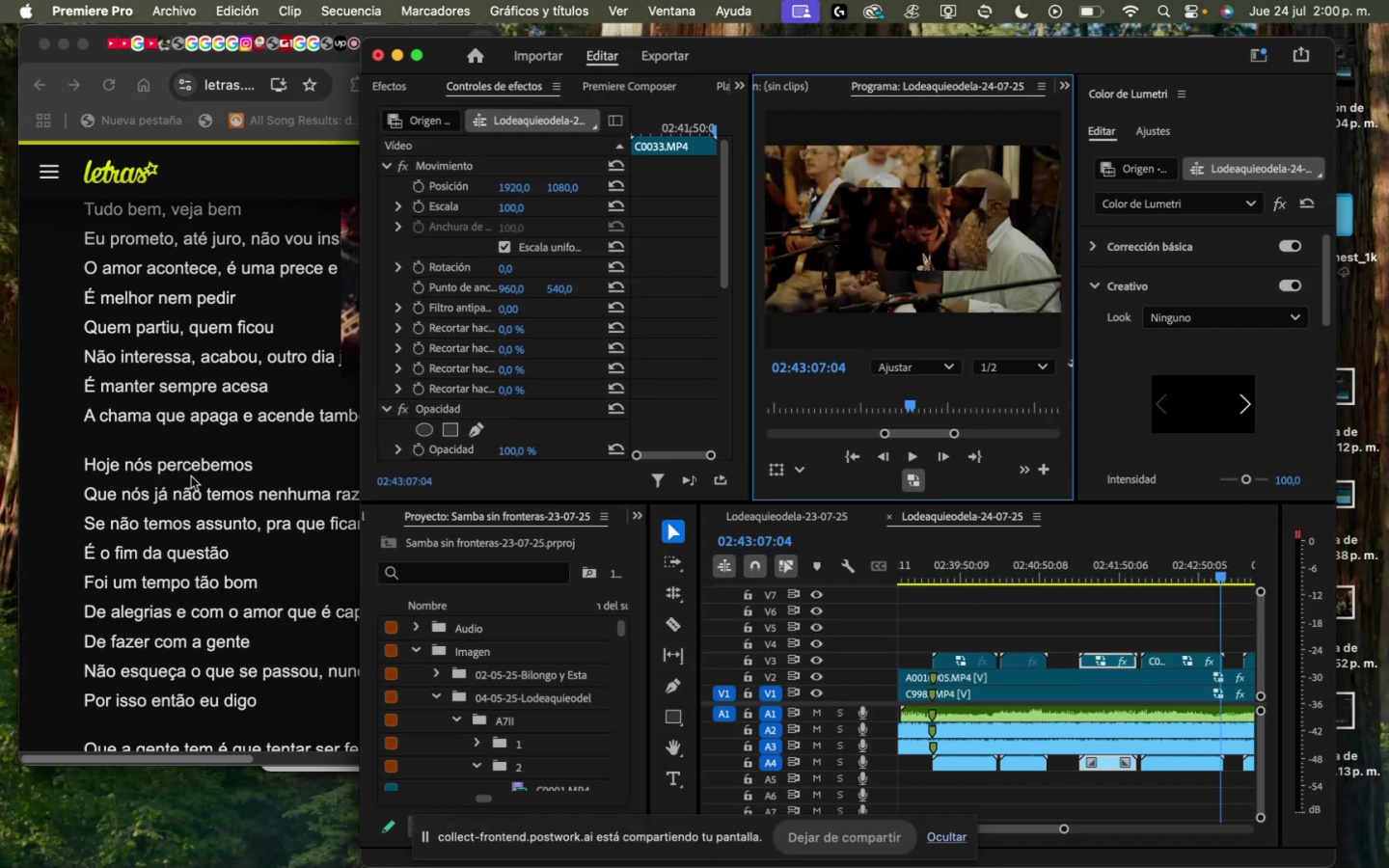 
scroll: coordinate [301, 551], scroll_direction: down, amount: 20.0
 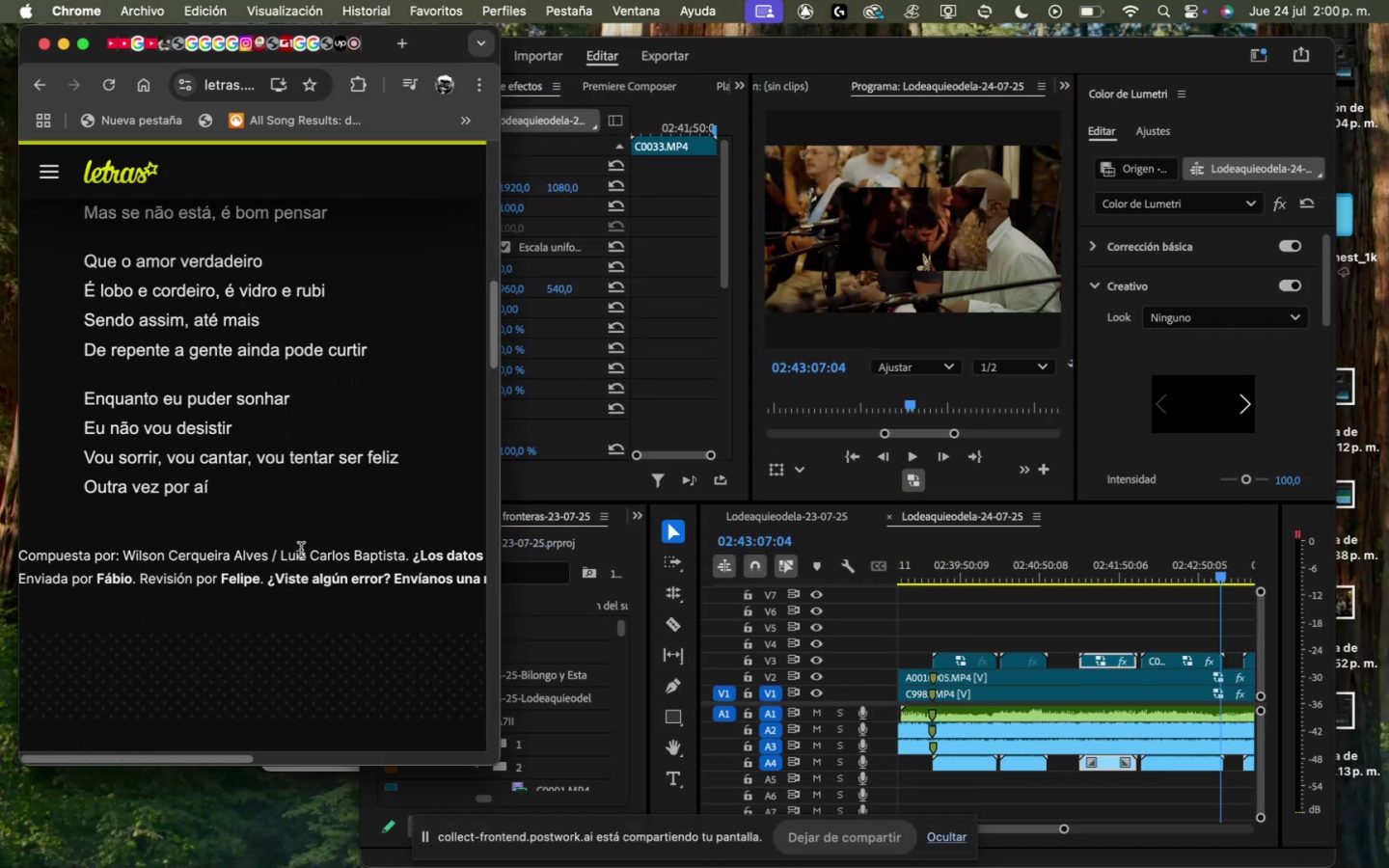 
scroll: coordinate [301, 550], scroll_direction: up, amount: 12.0
 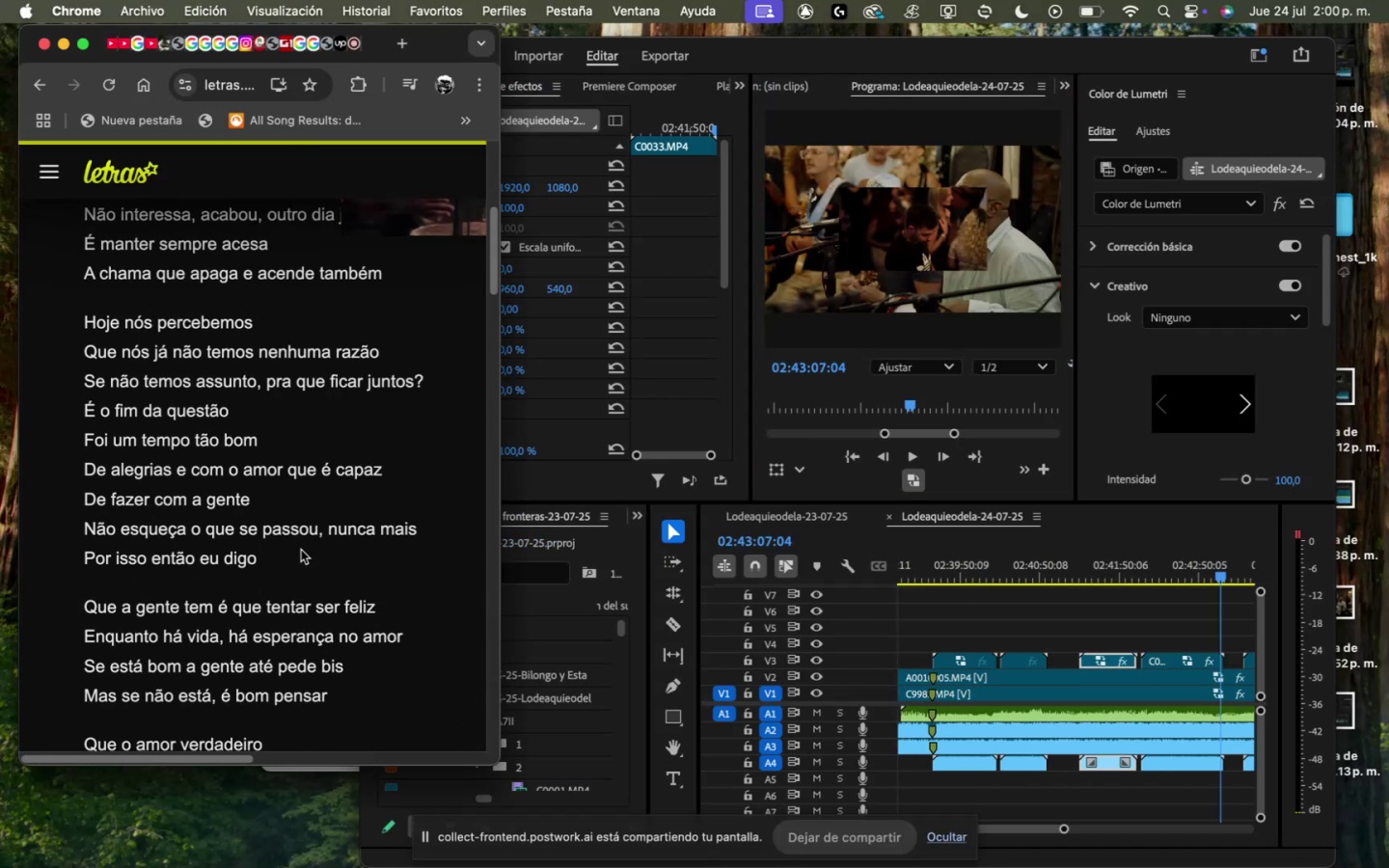 
scroll: coordinate [307, 533], scroll_direction: down, amount: 10.0
 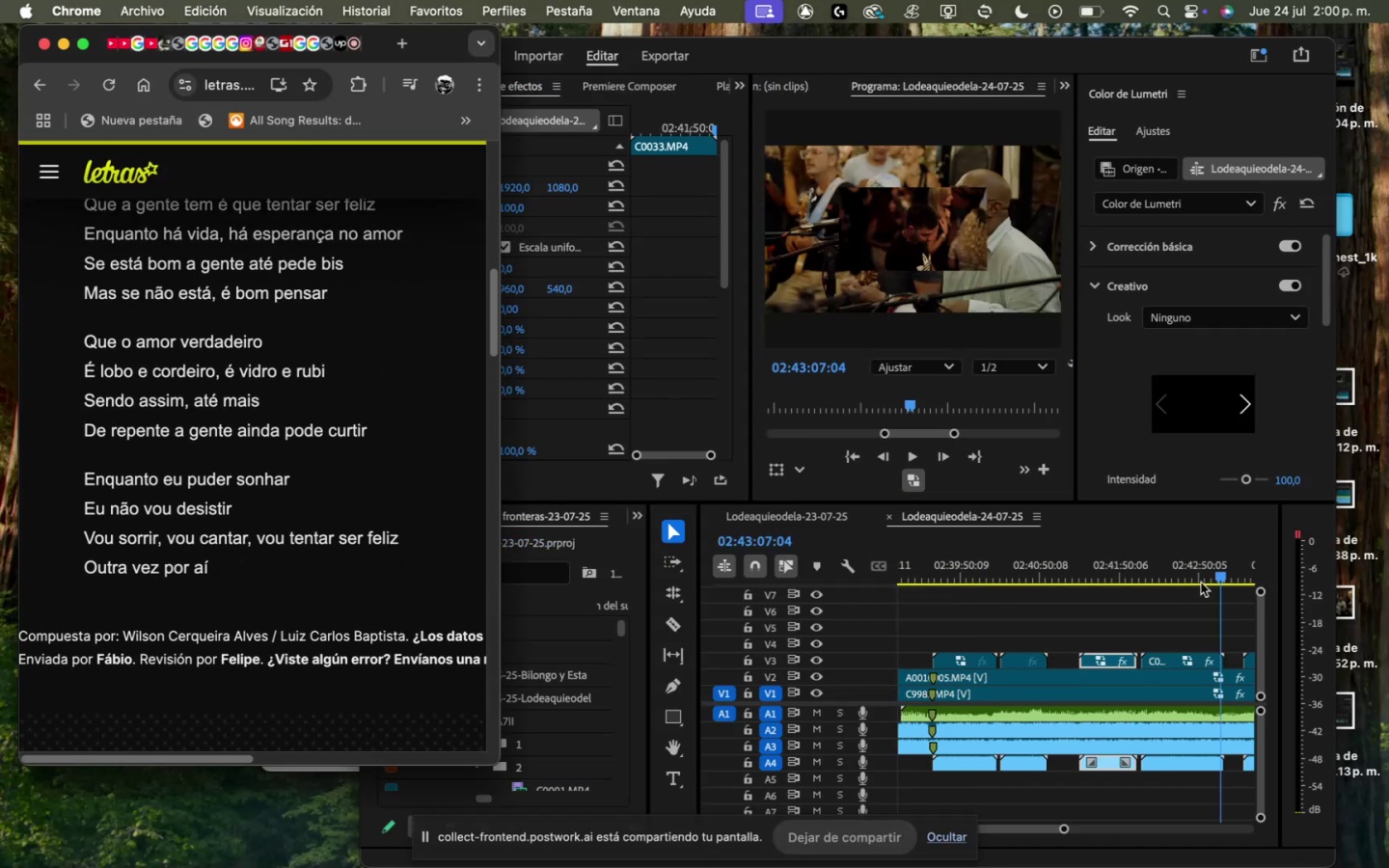 
left_click([1225, 577])
 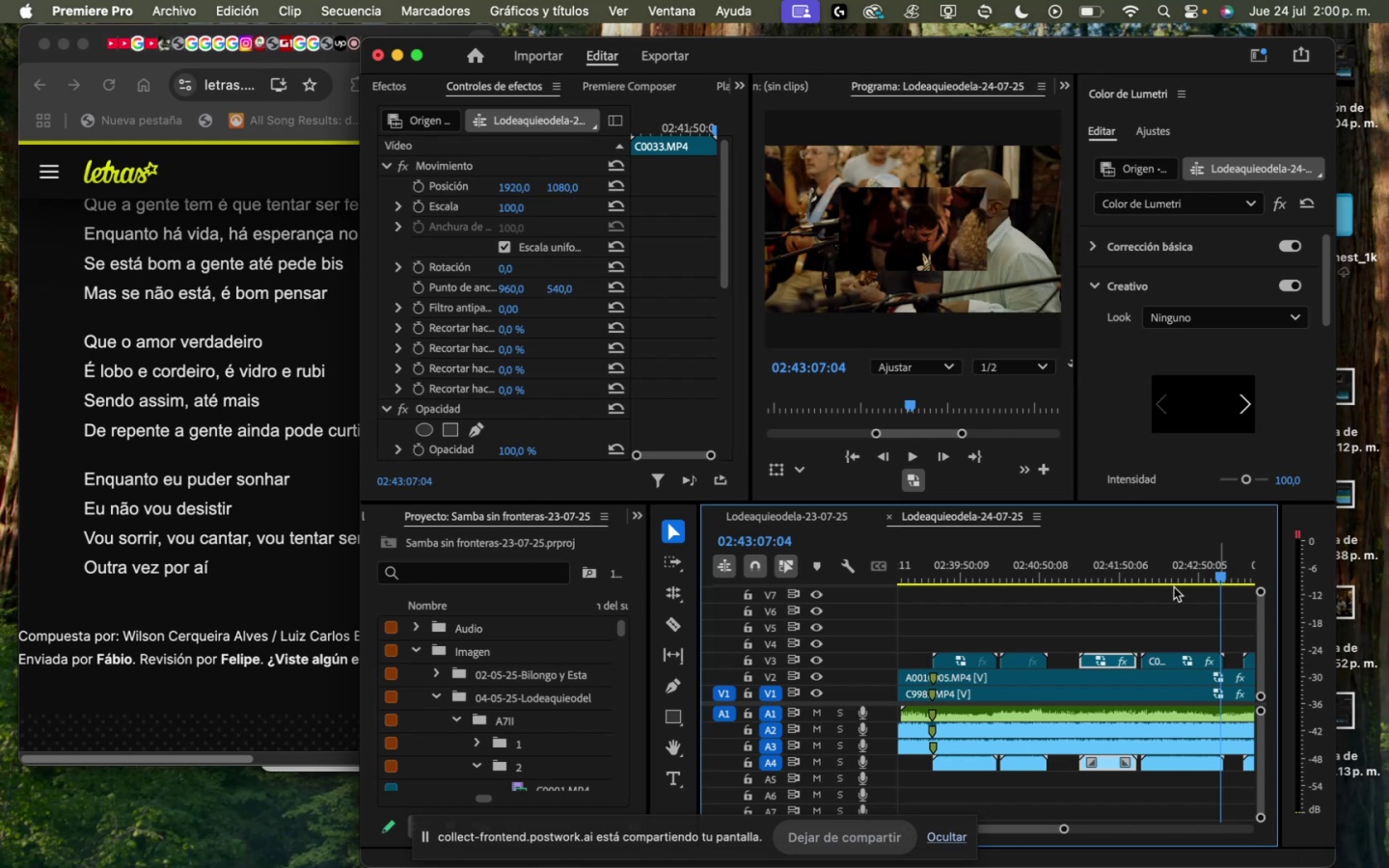 
left_click([129, 502])
 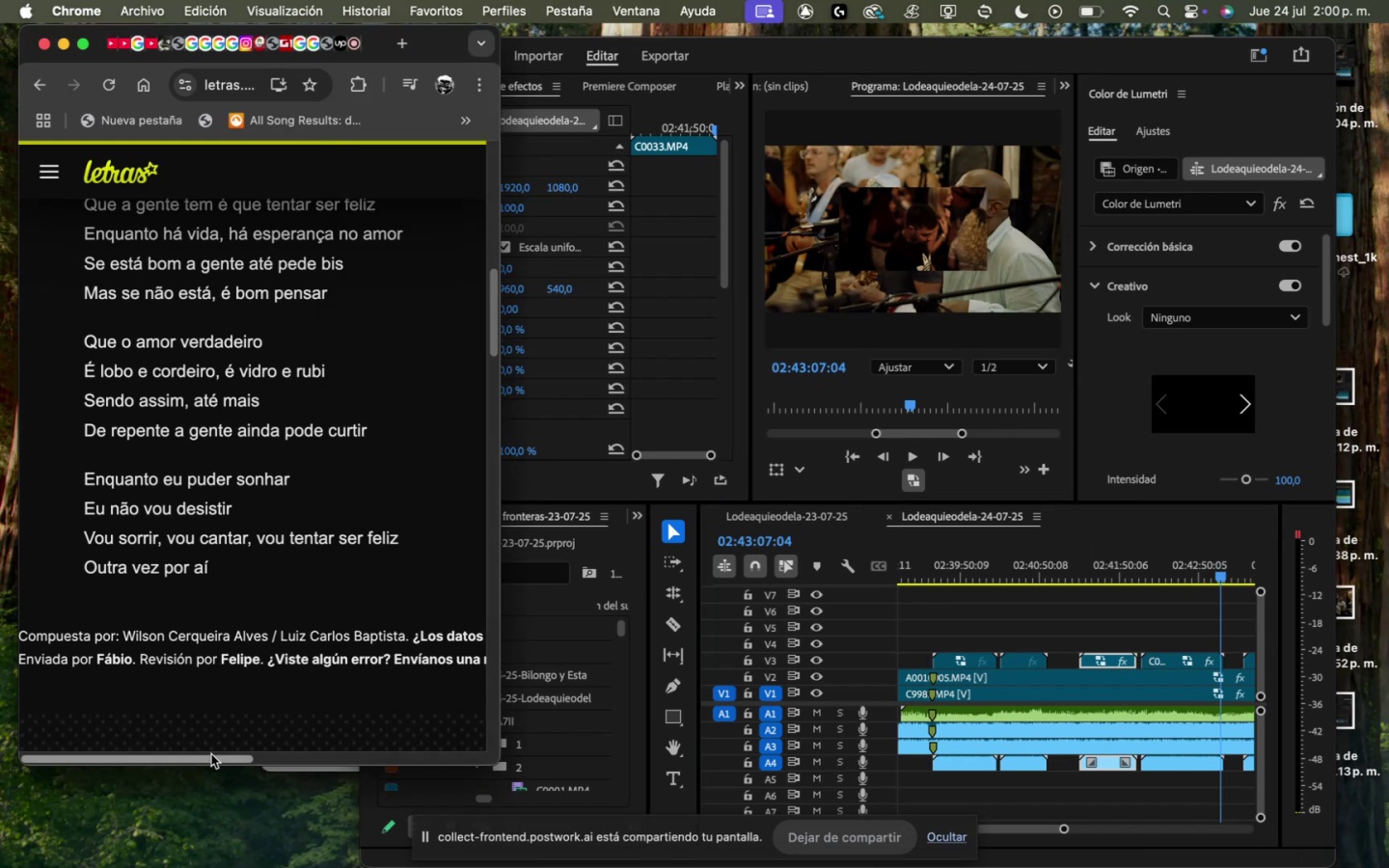 
left_click_drag(start_coordinate=[209, 757], to_coordinate=[139, 724])
 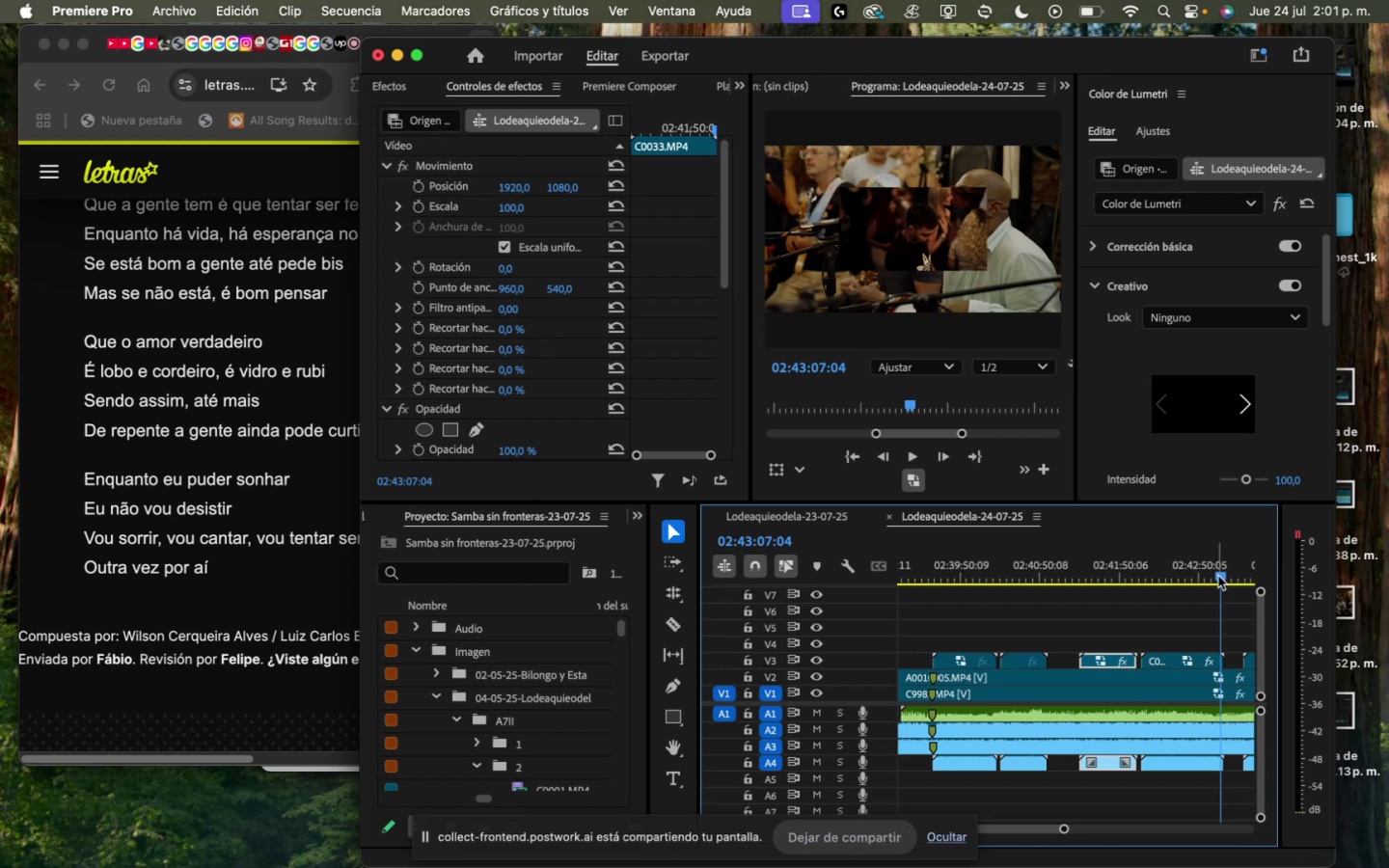 
wait(5.27)
 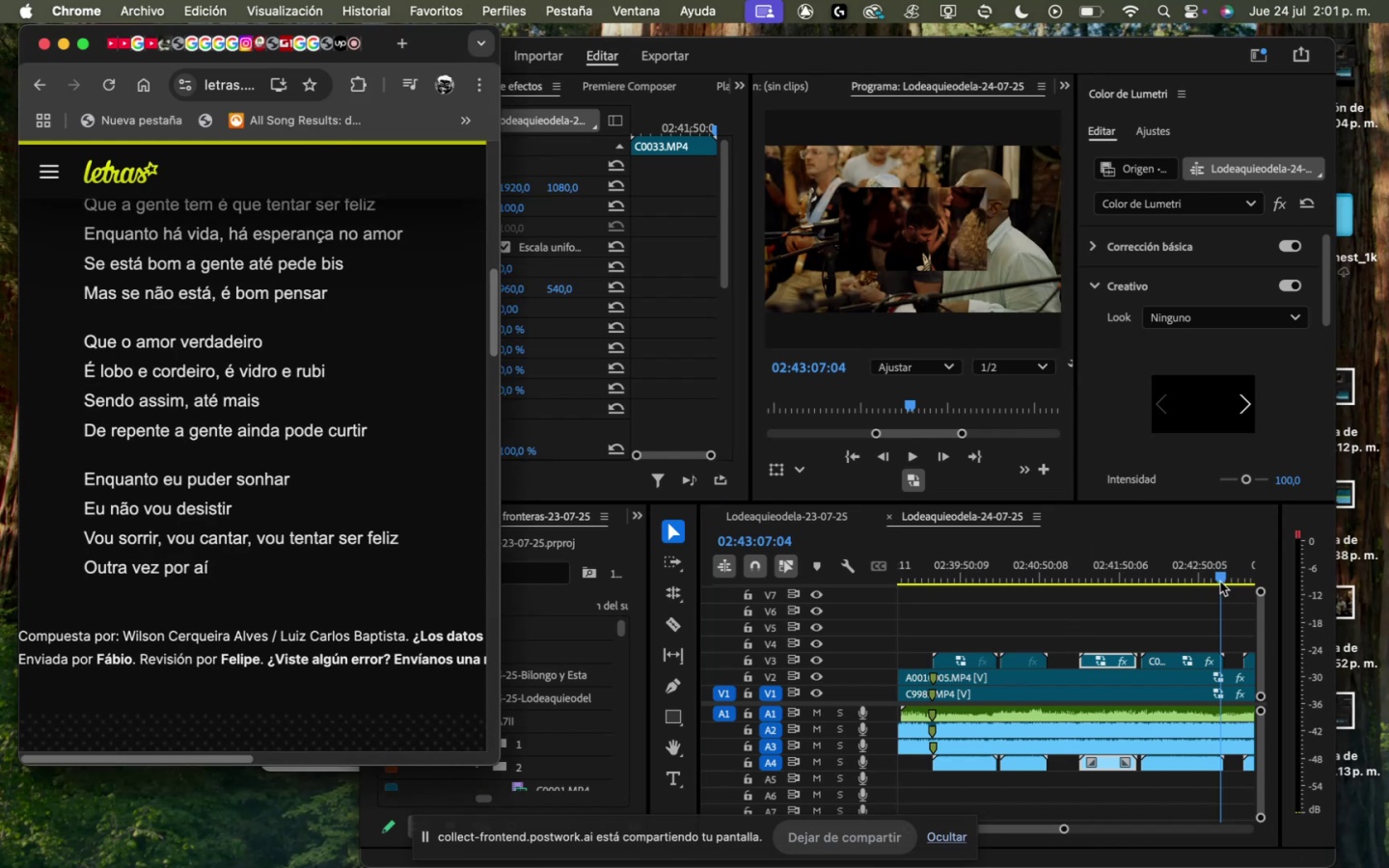 
type(jjjjj  )
 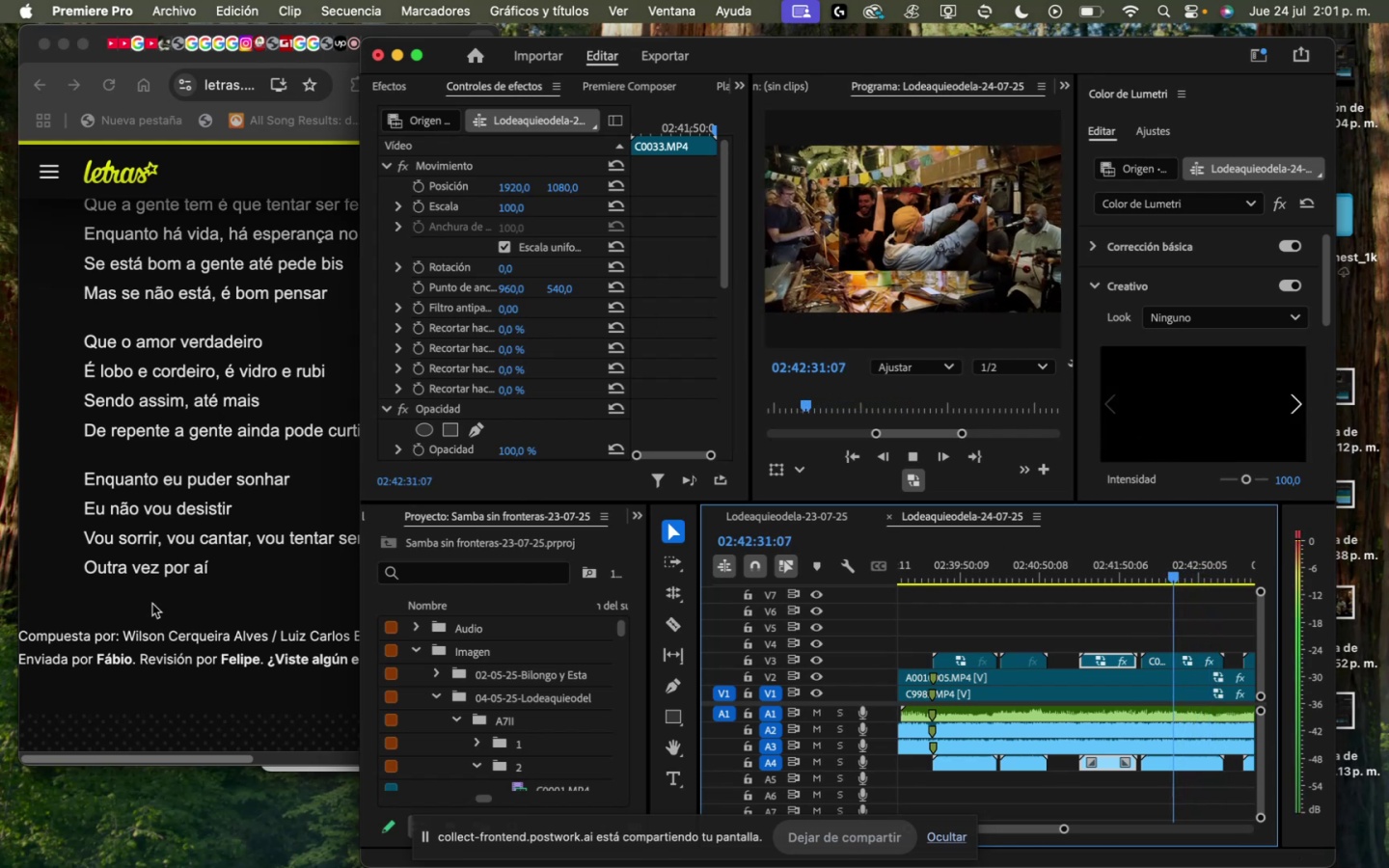 
left_click([157, 450])
 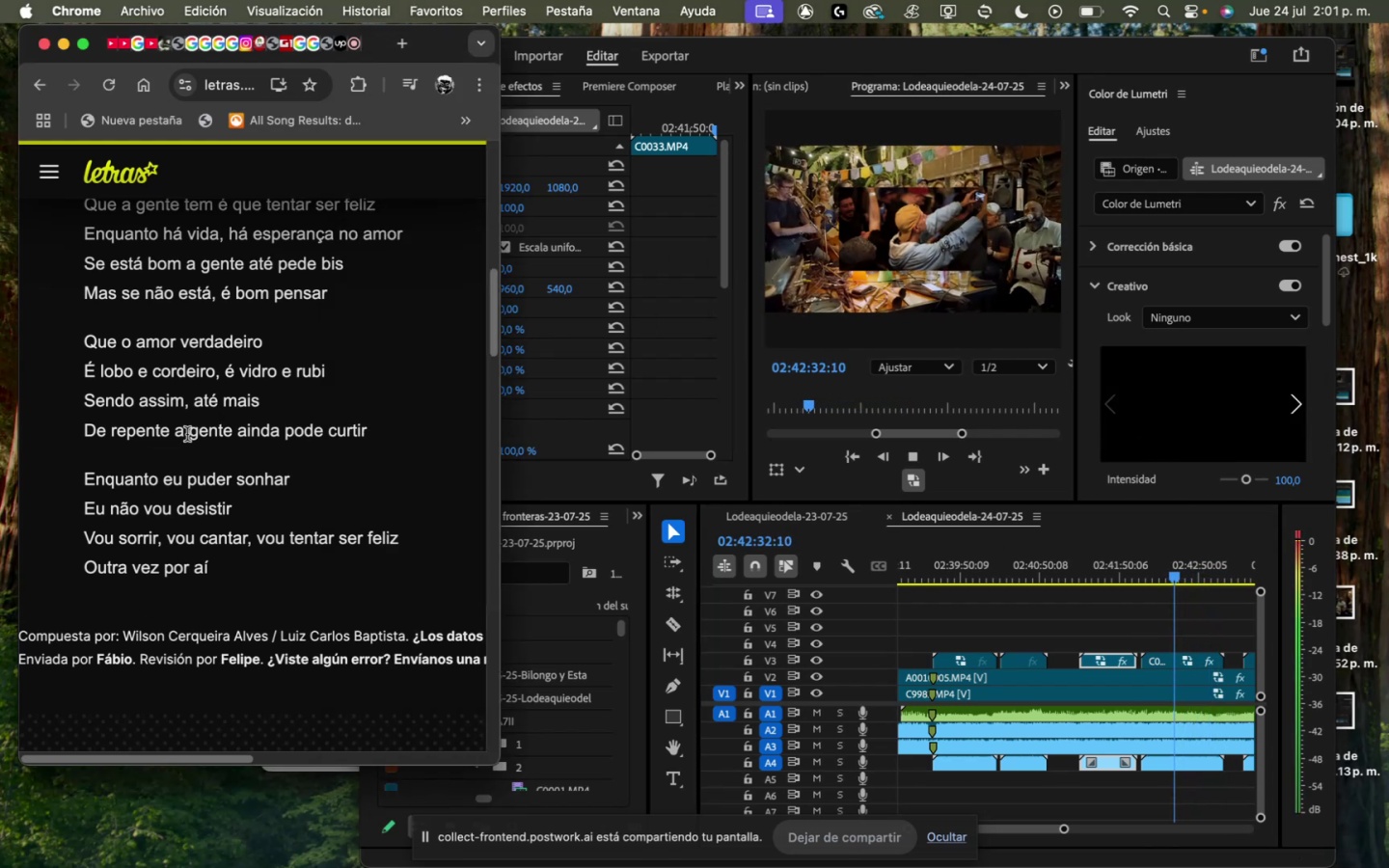 
scroll: coordinate [258, 427], scroll_direction: up, amount: 2.0
 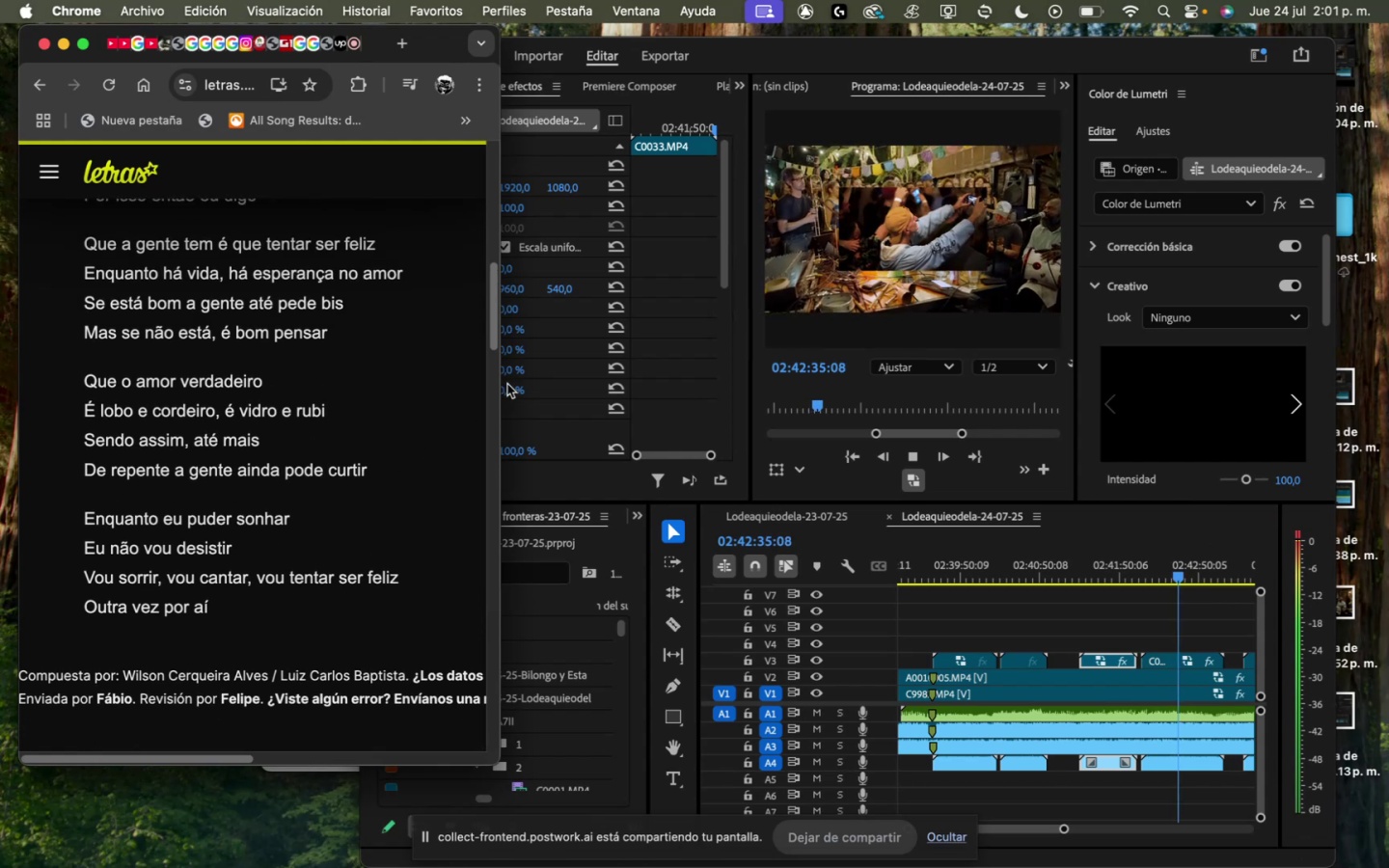 
left_click_drag(start_coordinate=[497, 385], to_coordinate=[476, 295])
 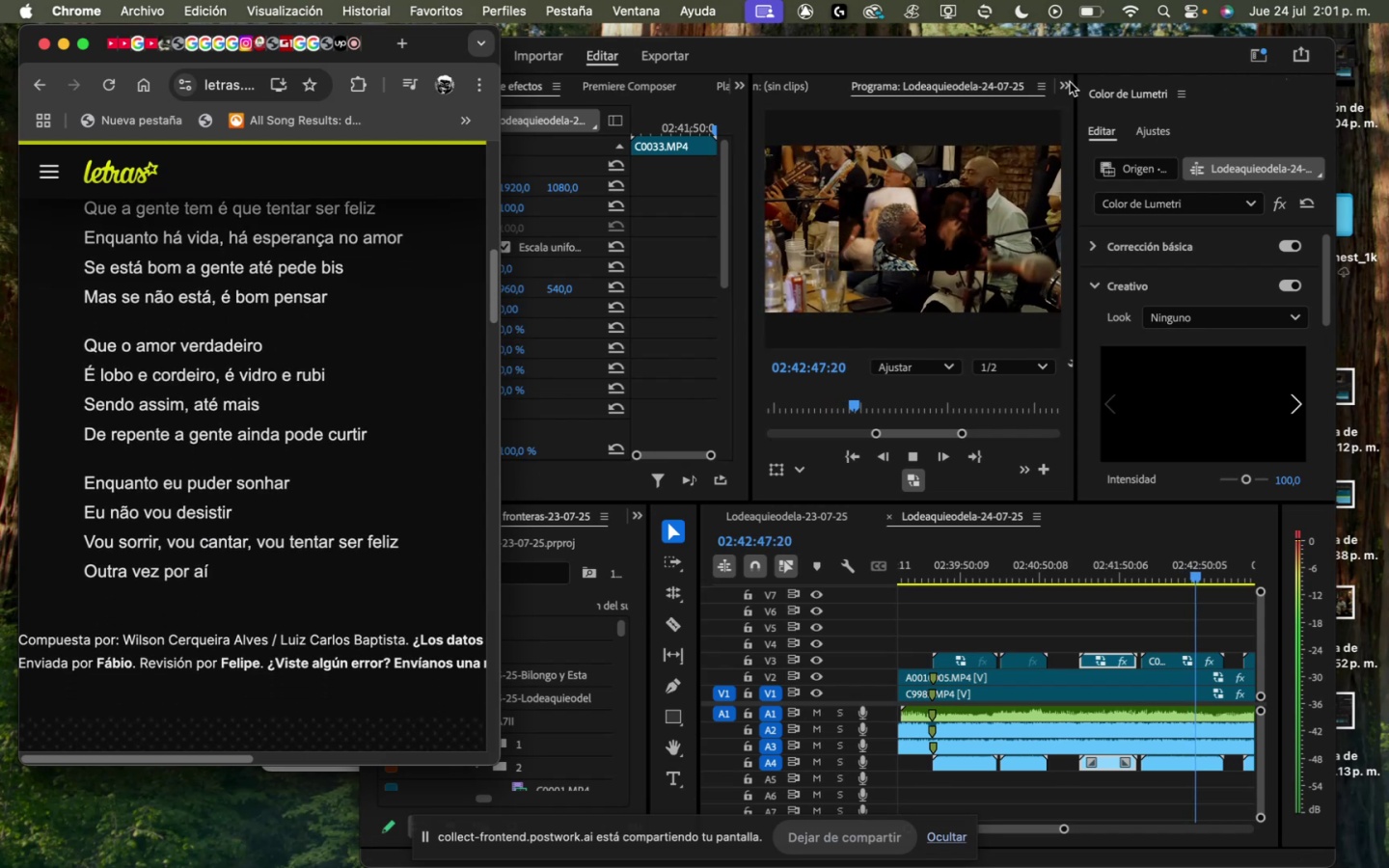 
left_click([1010, 61])
 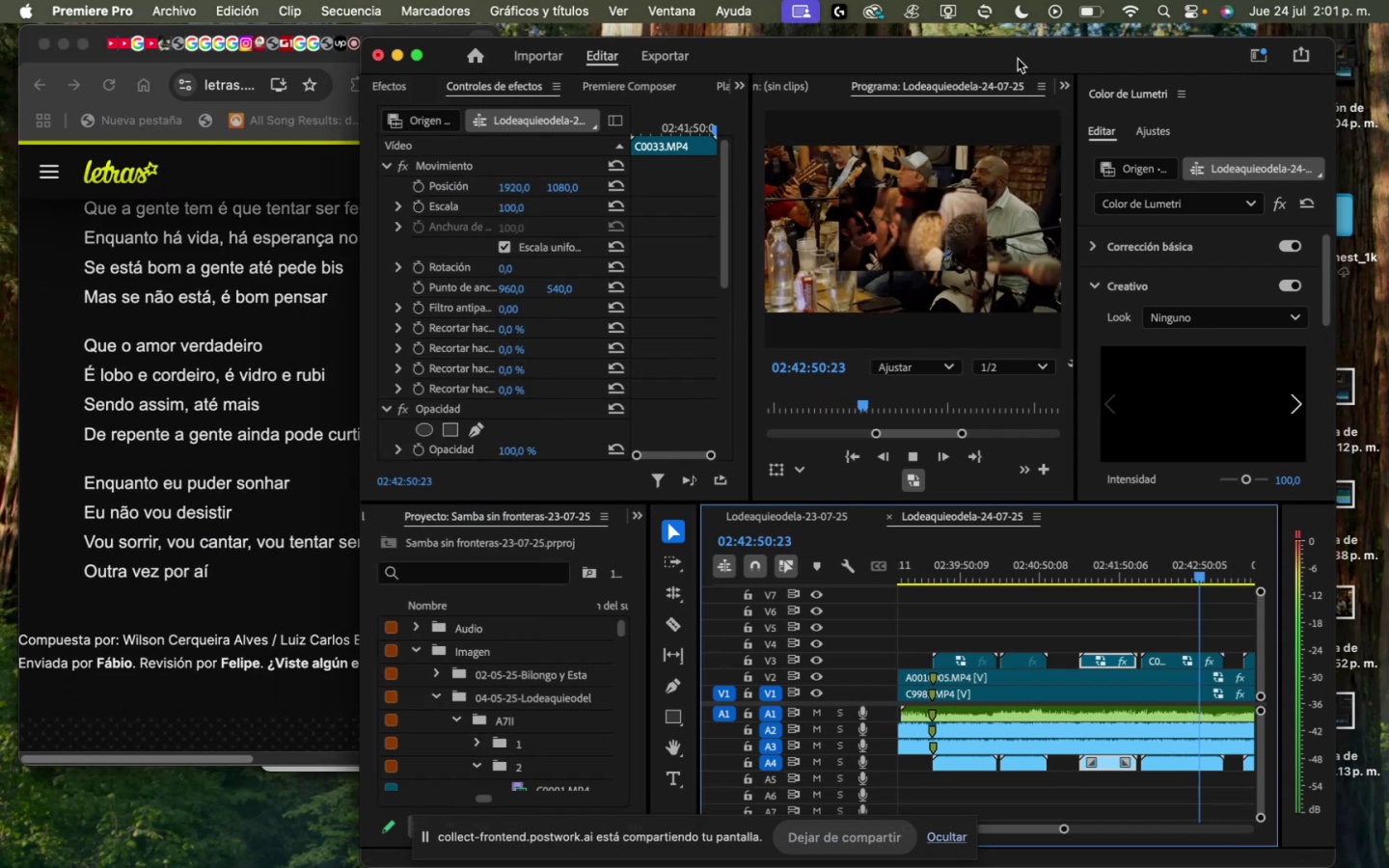 
mouse_move([394, 76])
 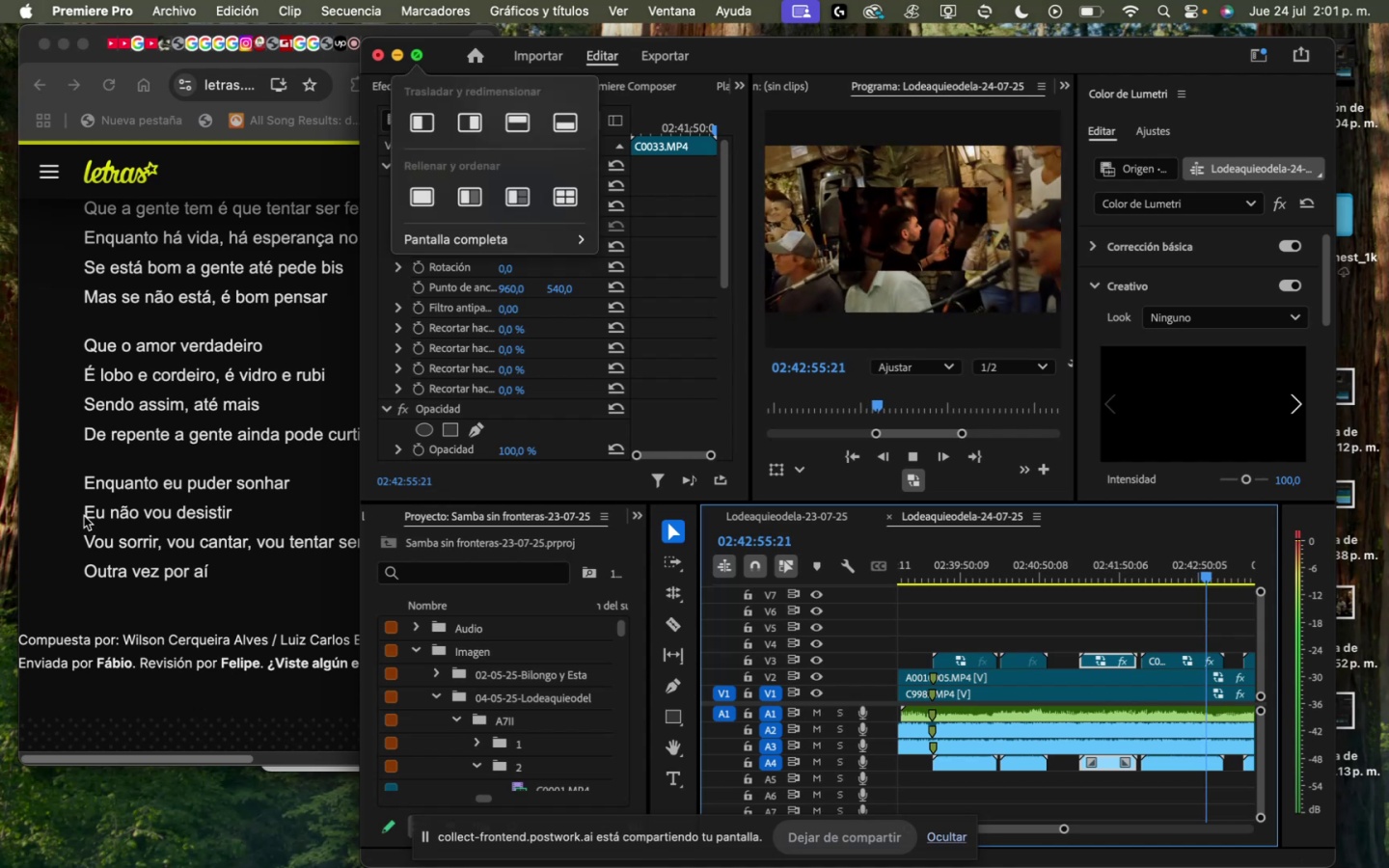 
scroll: coordinate [155, 464], scroll_direction: up, amount: 21.0
 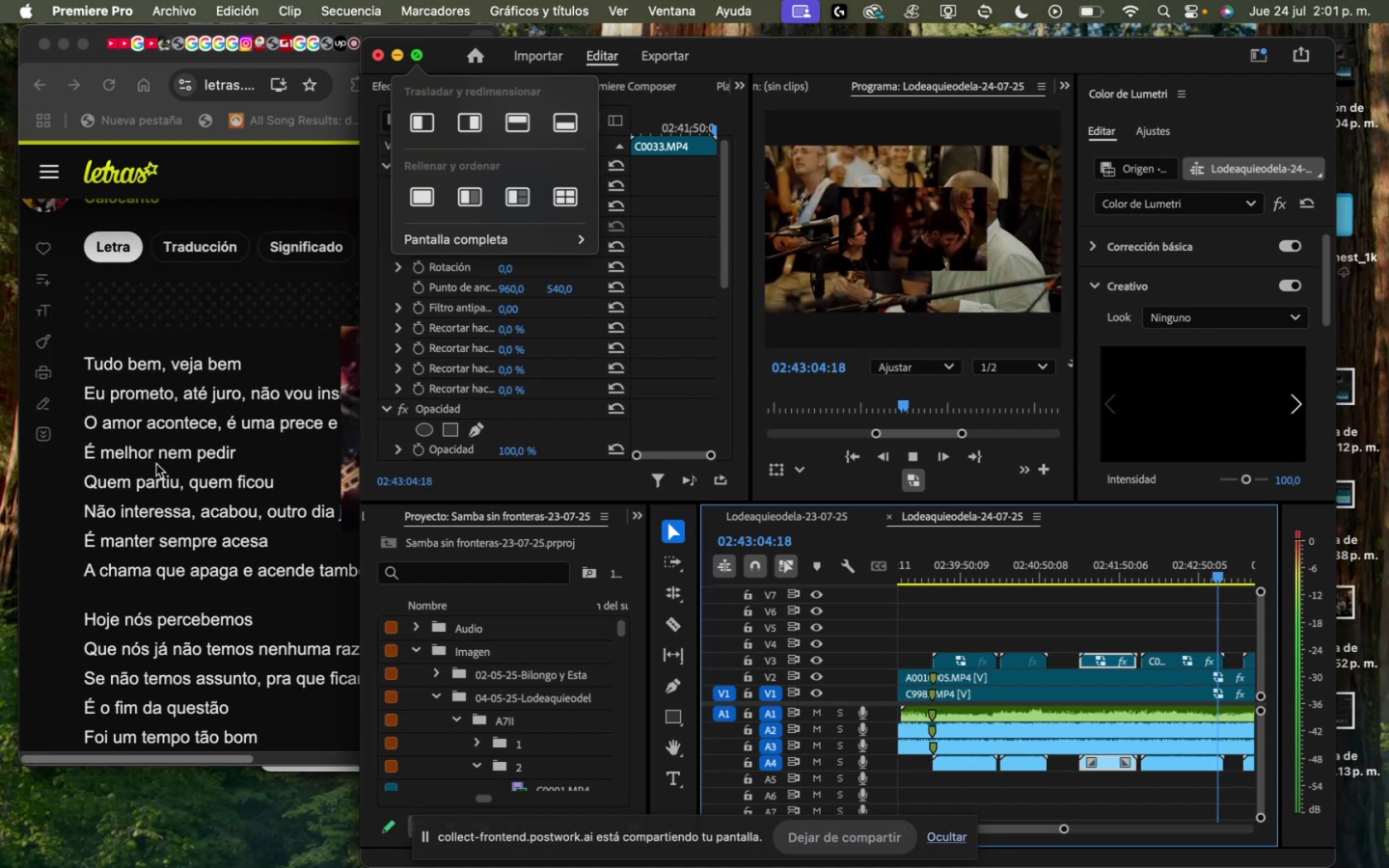 
scroll: coordinate [199, 535], scroll_direction: down, amount: 5.0
 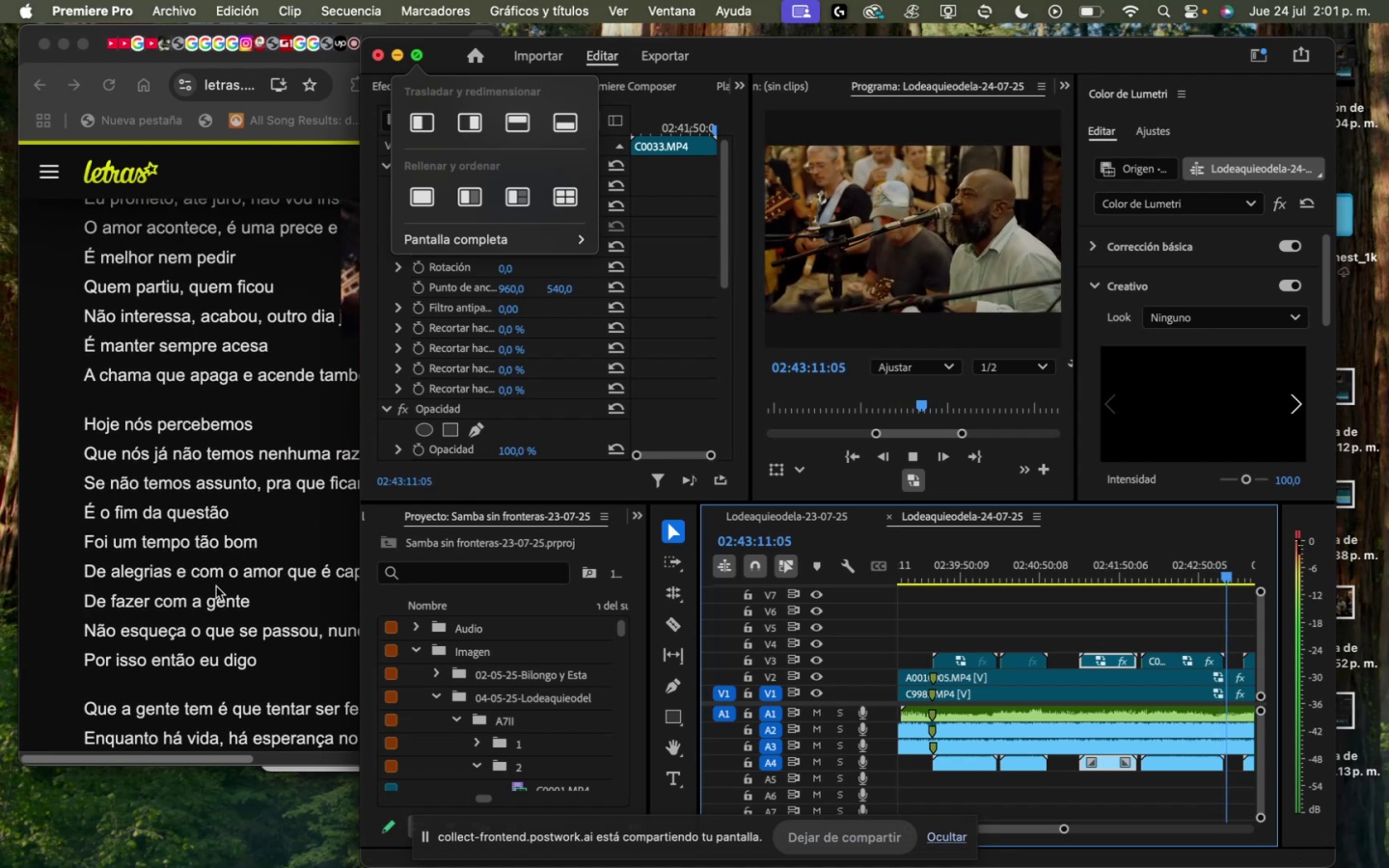 
wait(7.48)
 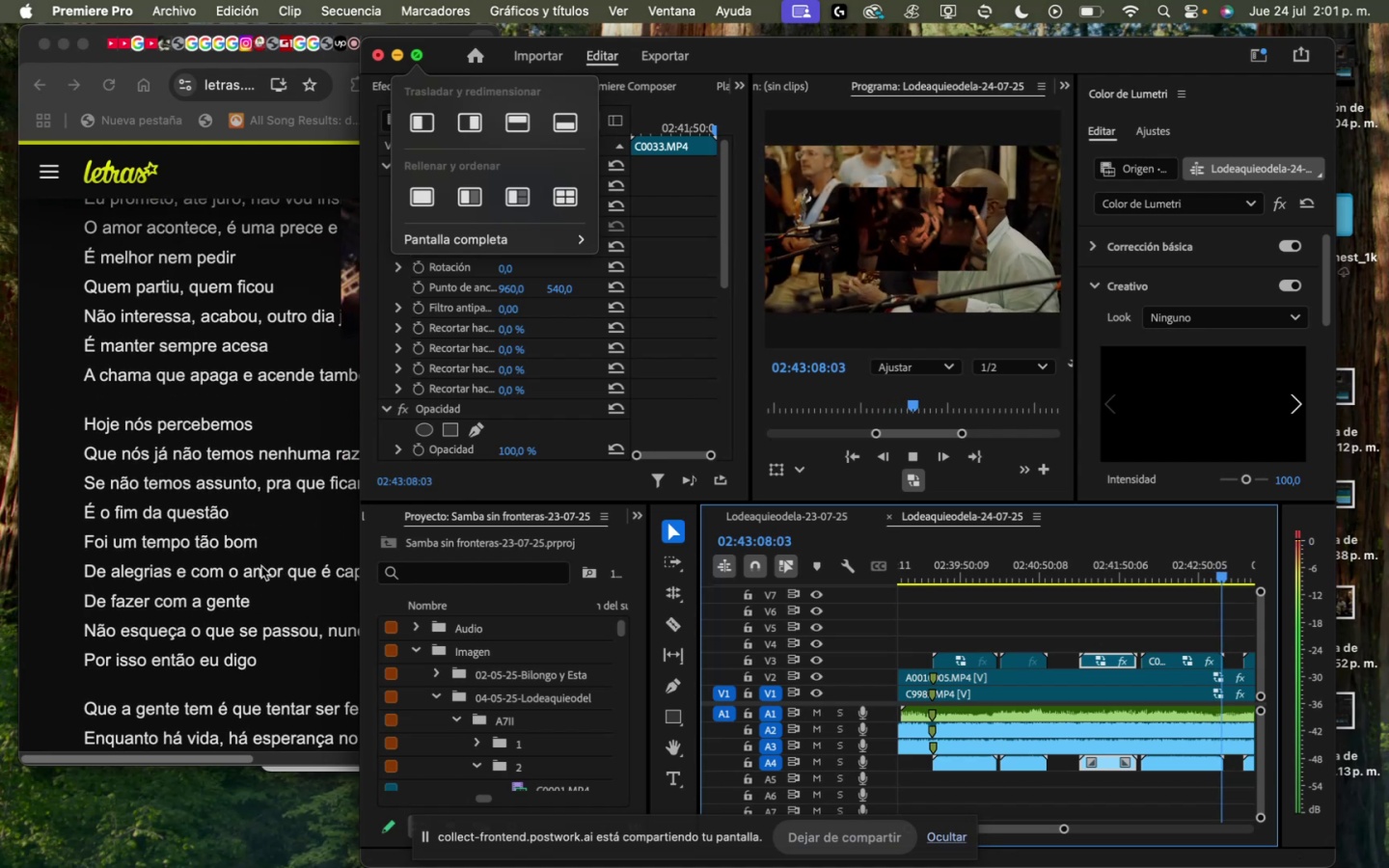 
left_click([417, 55])
 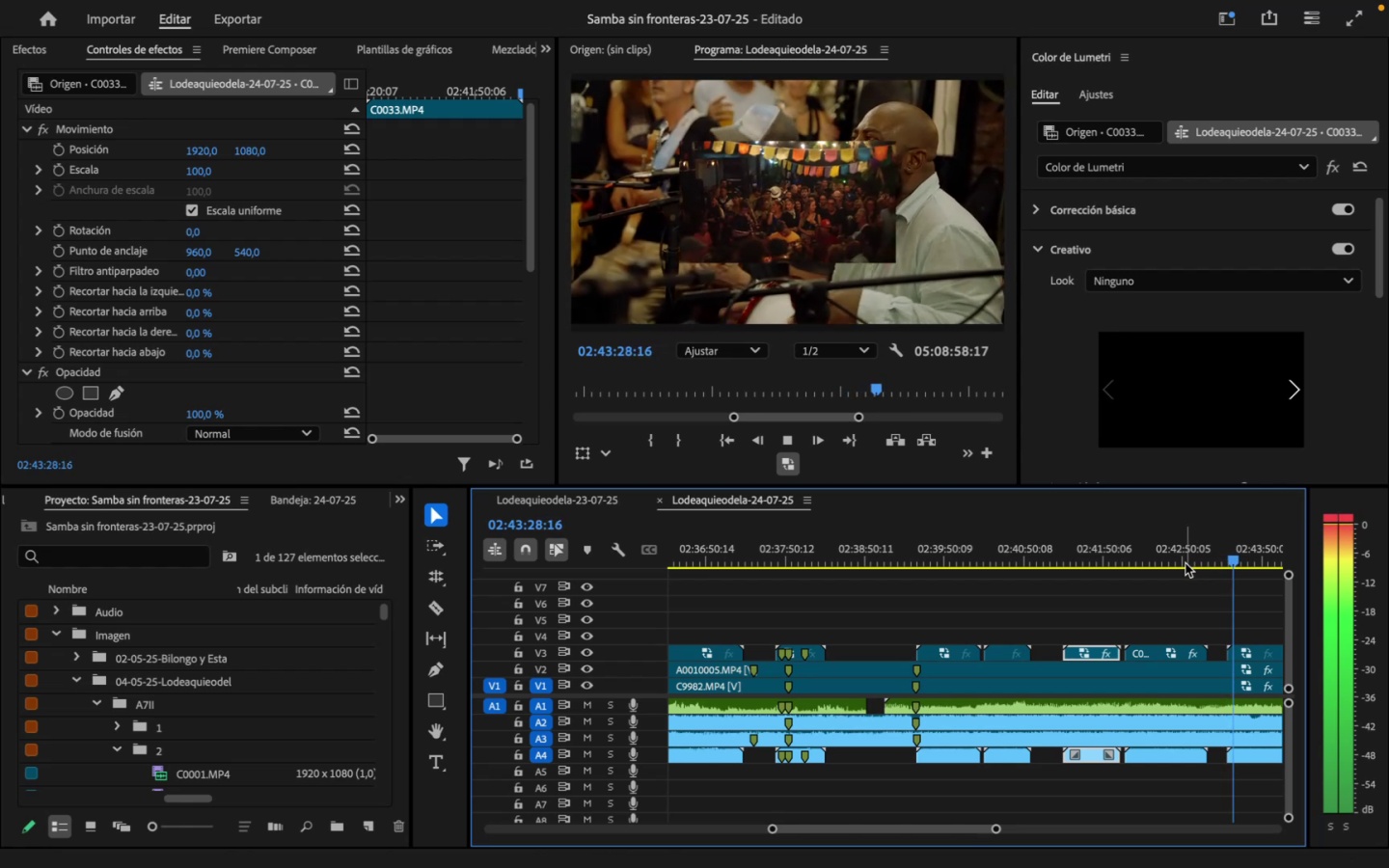 
wait(20.57)
 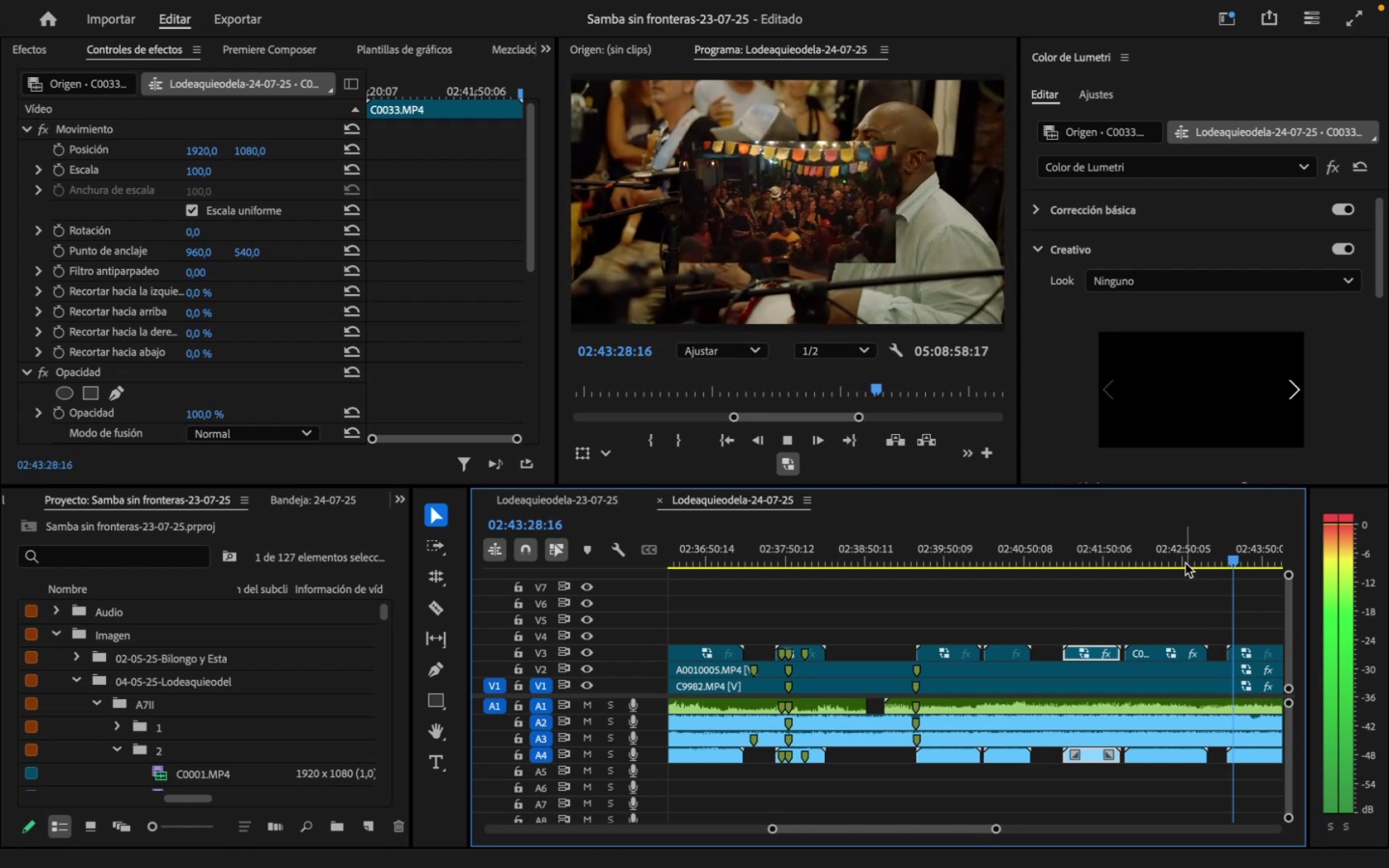 
left_click([587, 650])
 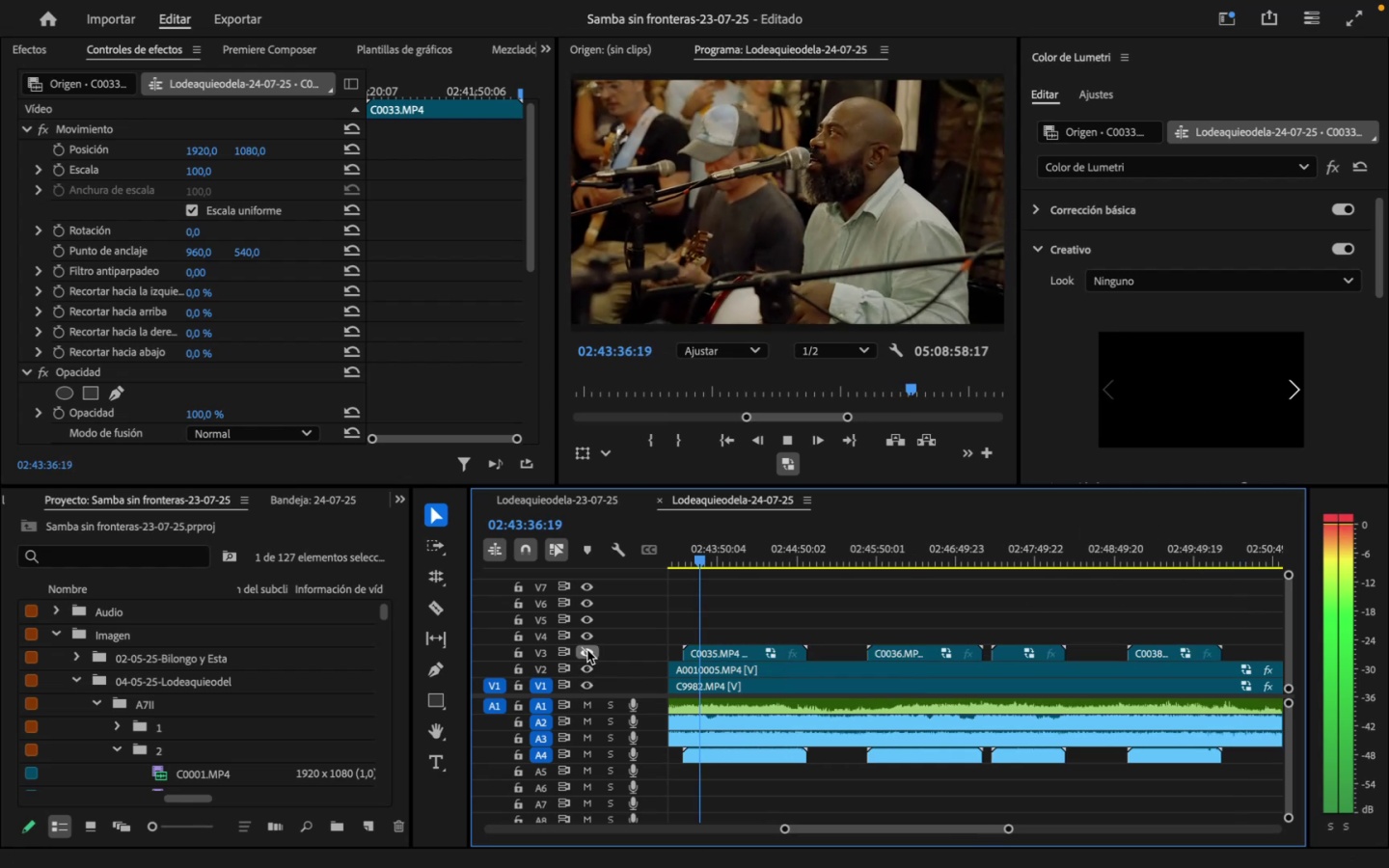 
left_click([1360, 17])
 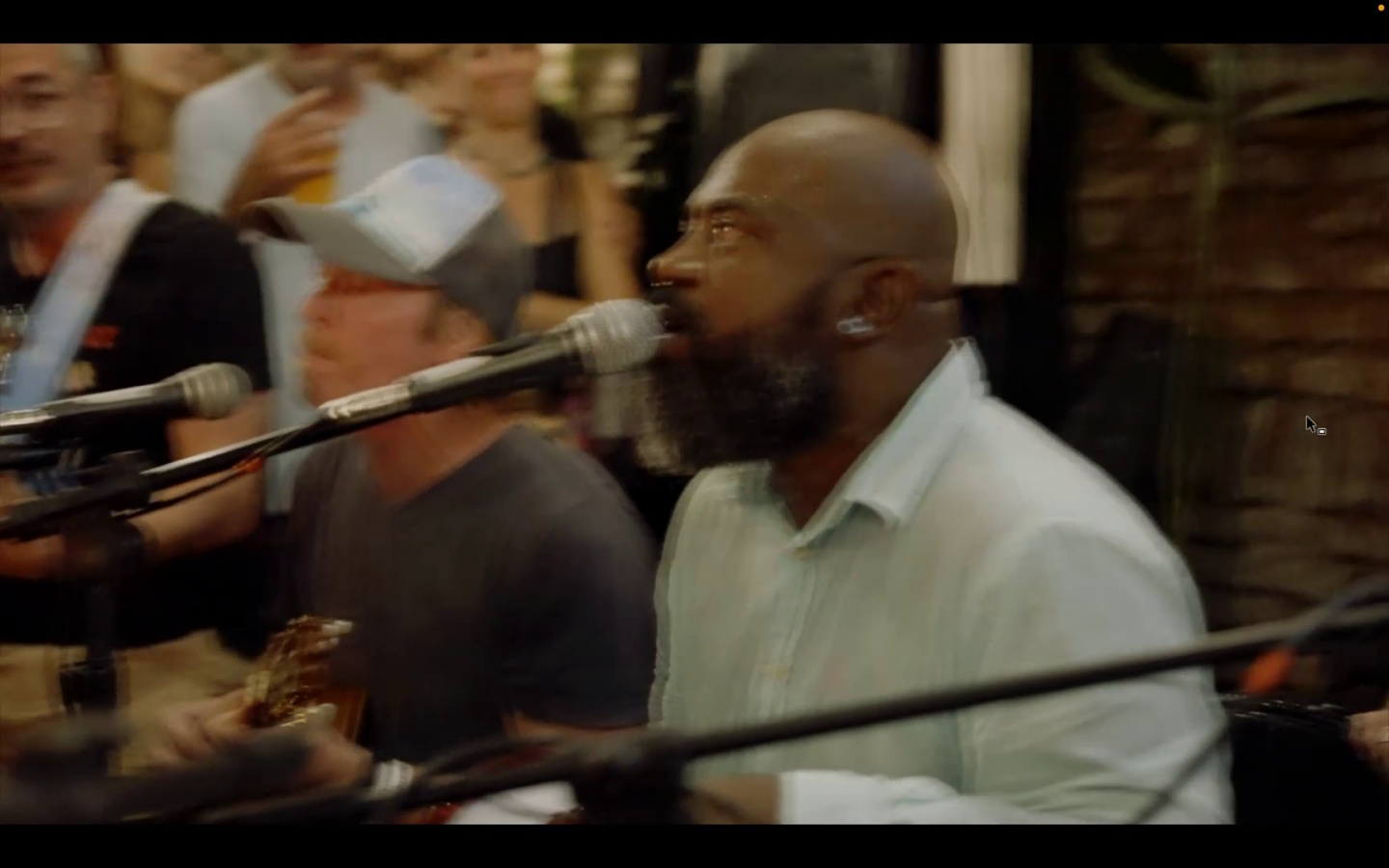 
wait(26.66)
 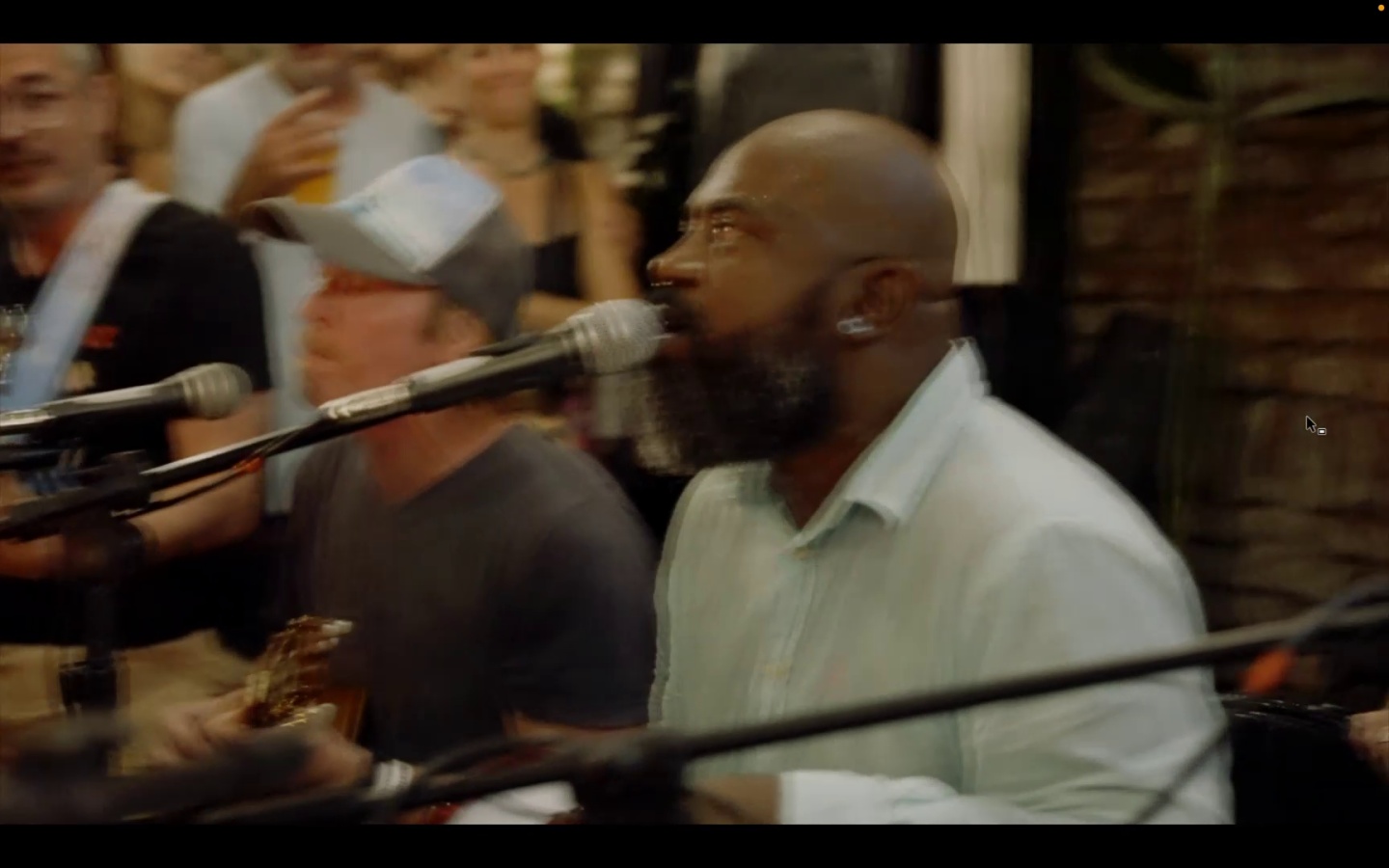 
type( jj  )
 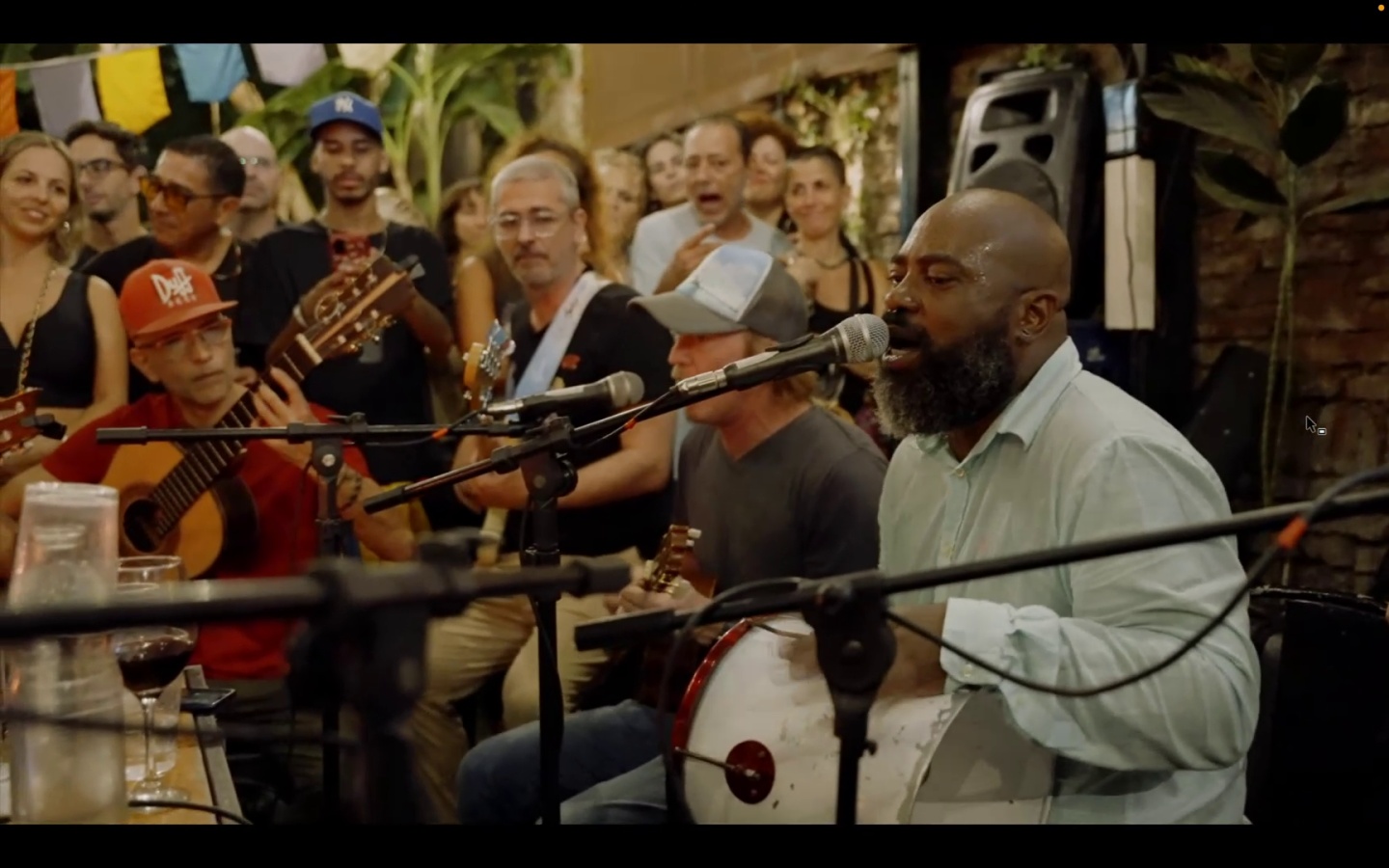 
wait(6.01)
 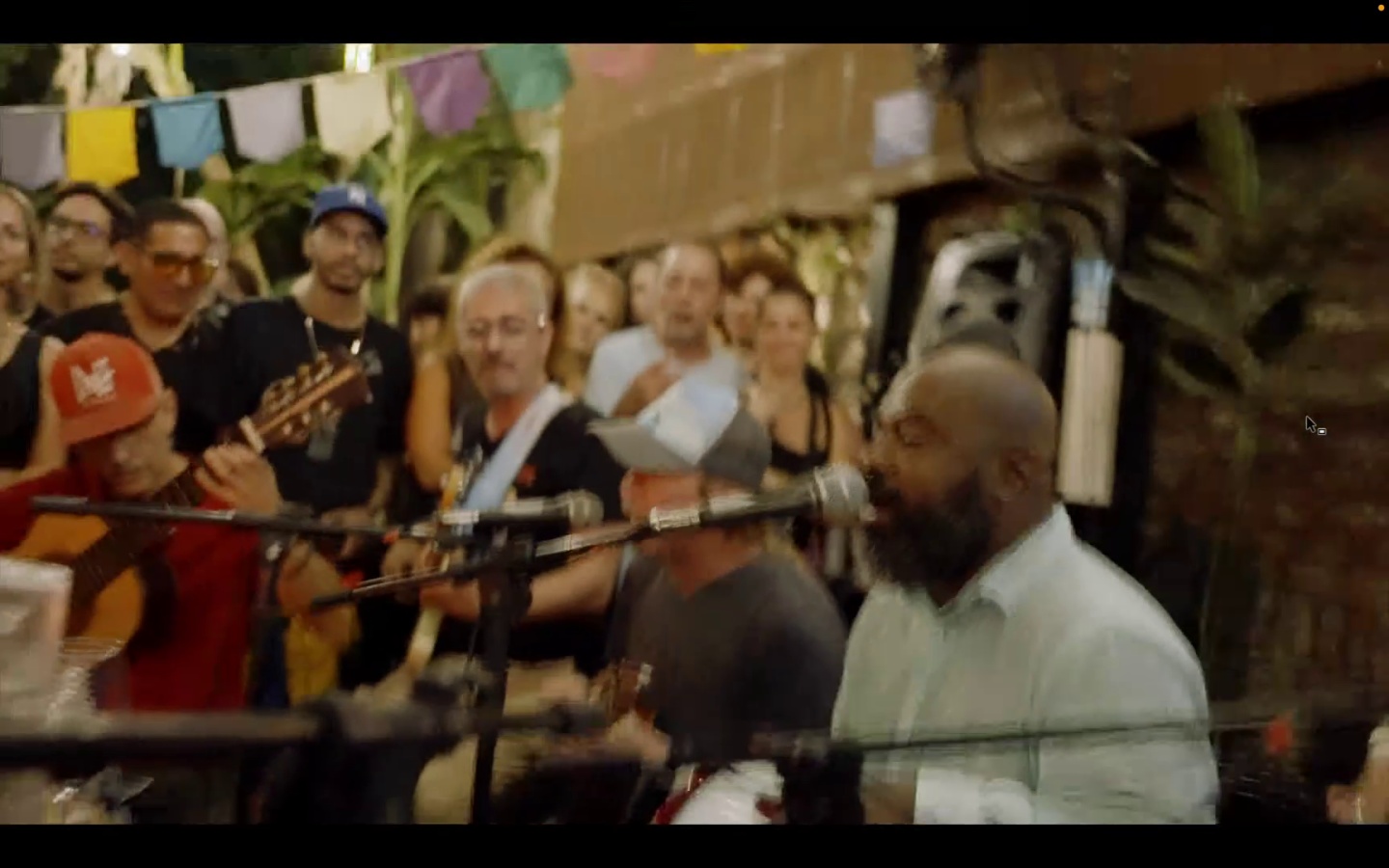 
key(Space)
 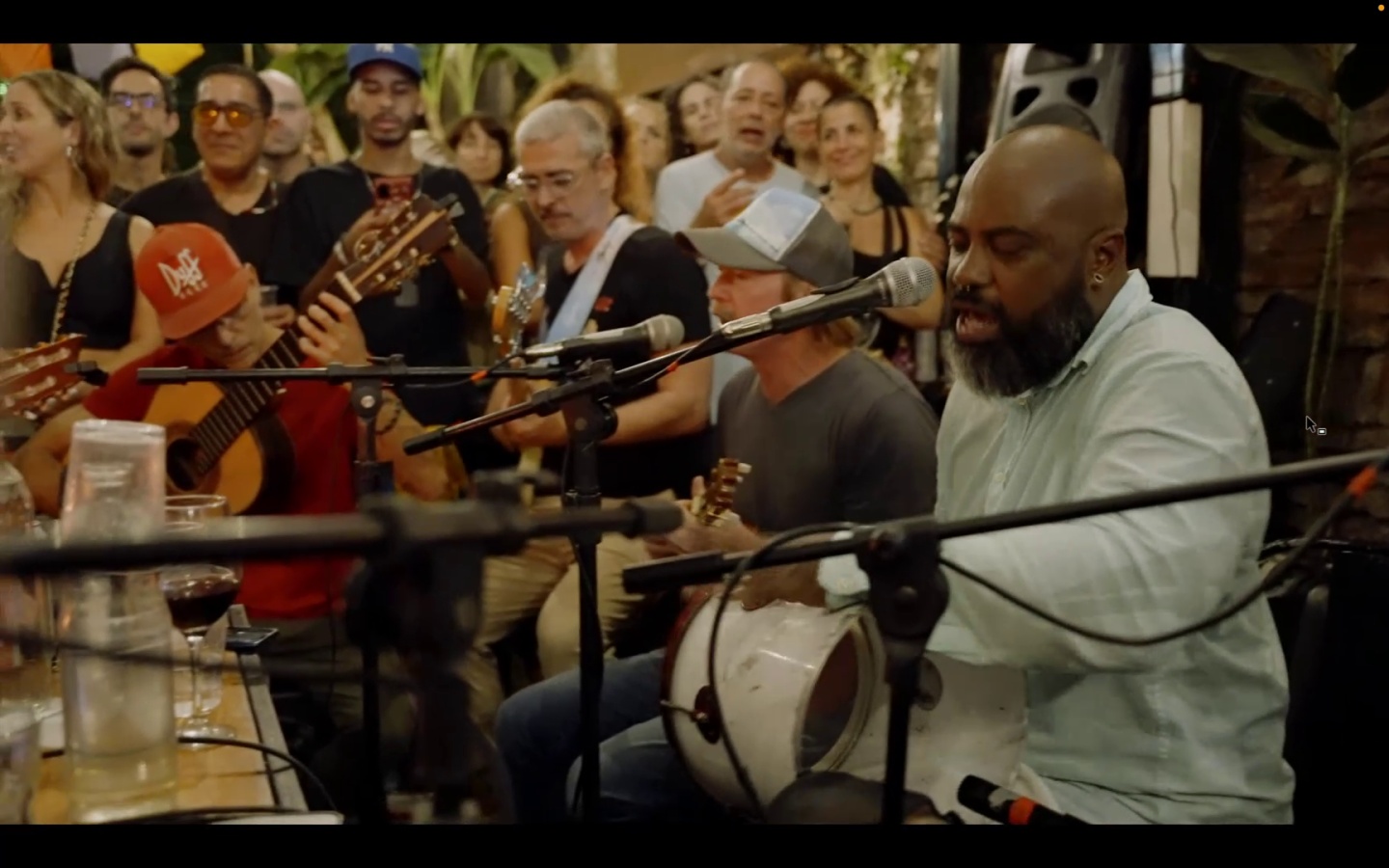 
type(jj  )
 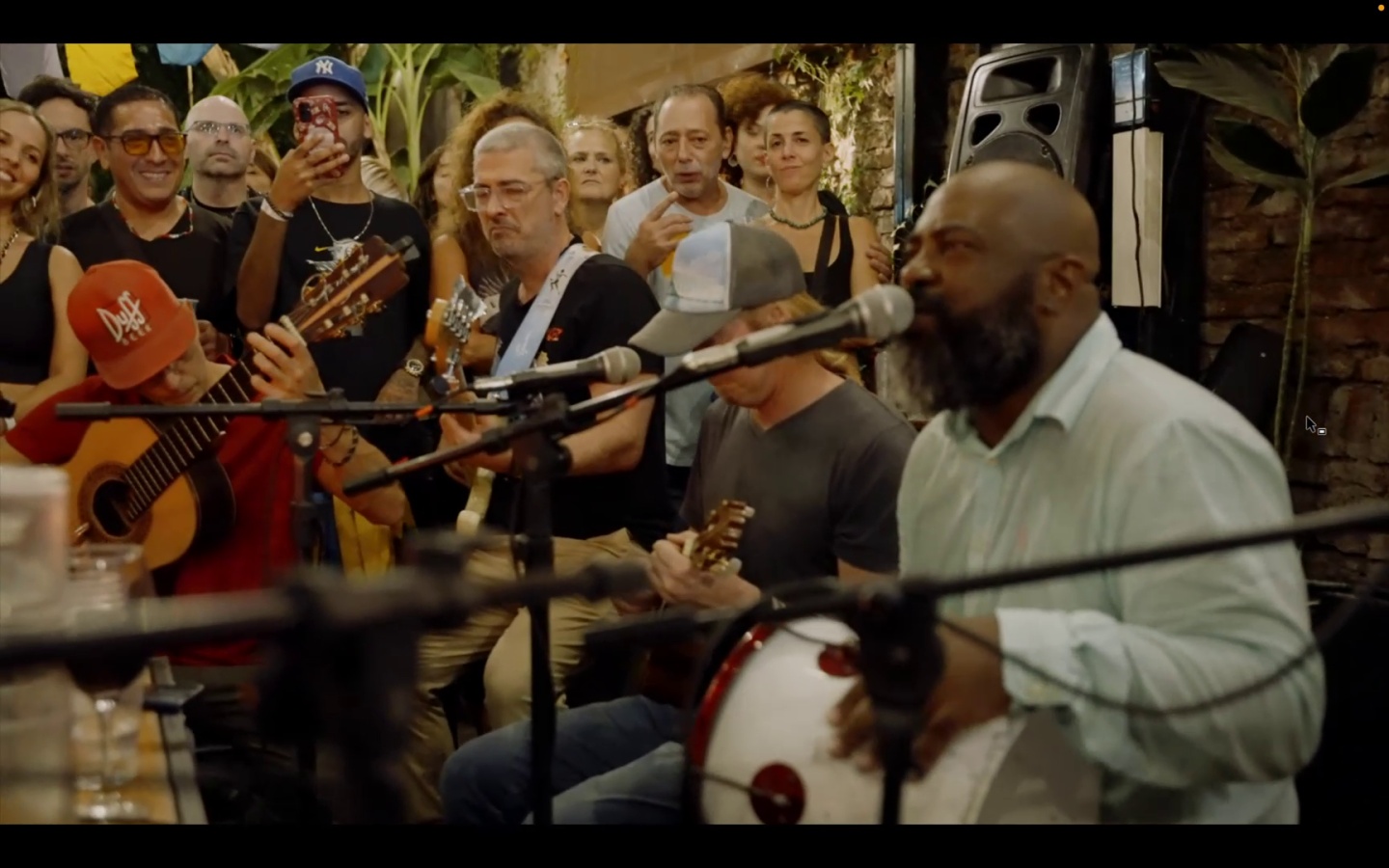 
wait(20.44)
 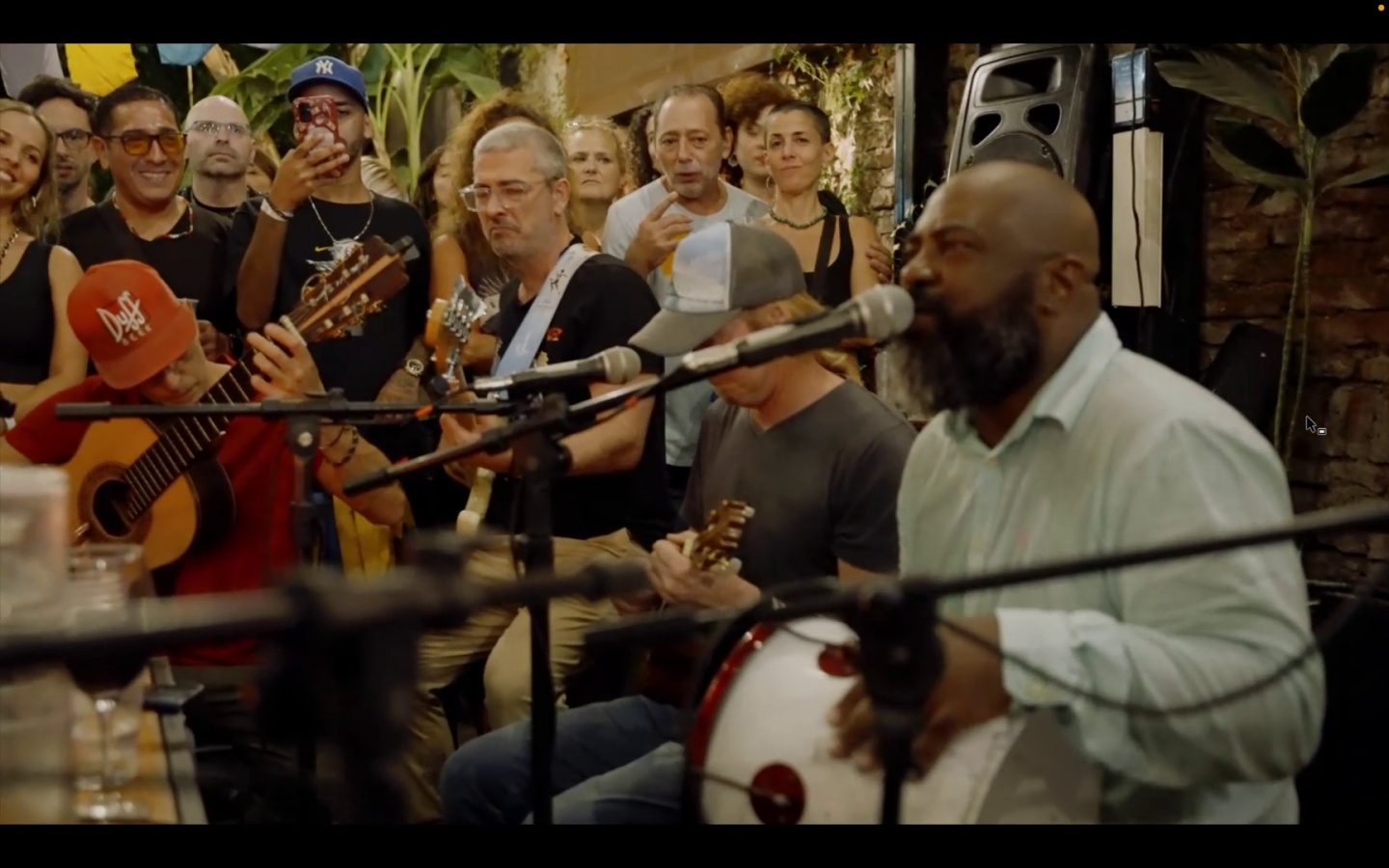 
key(Space)
 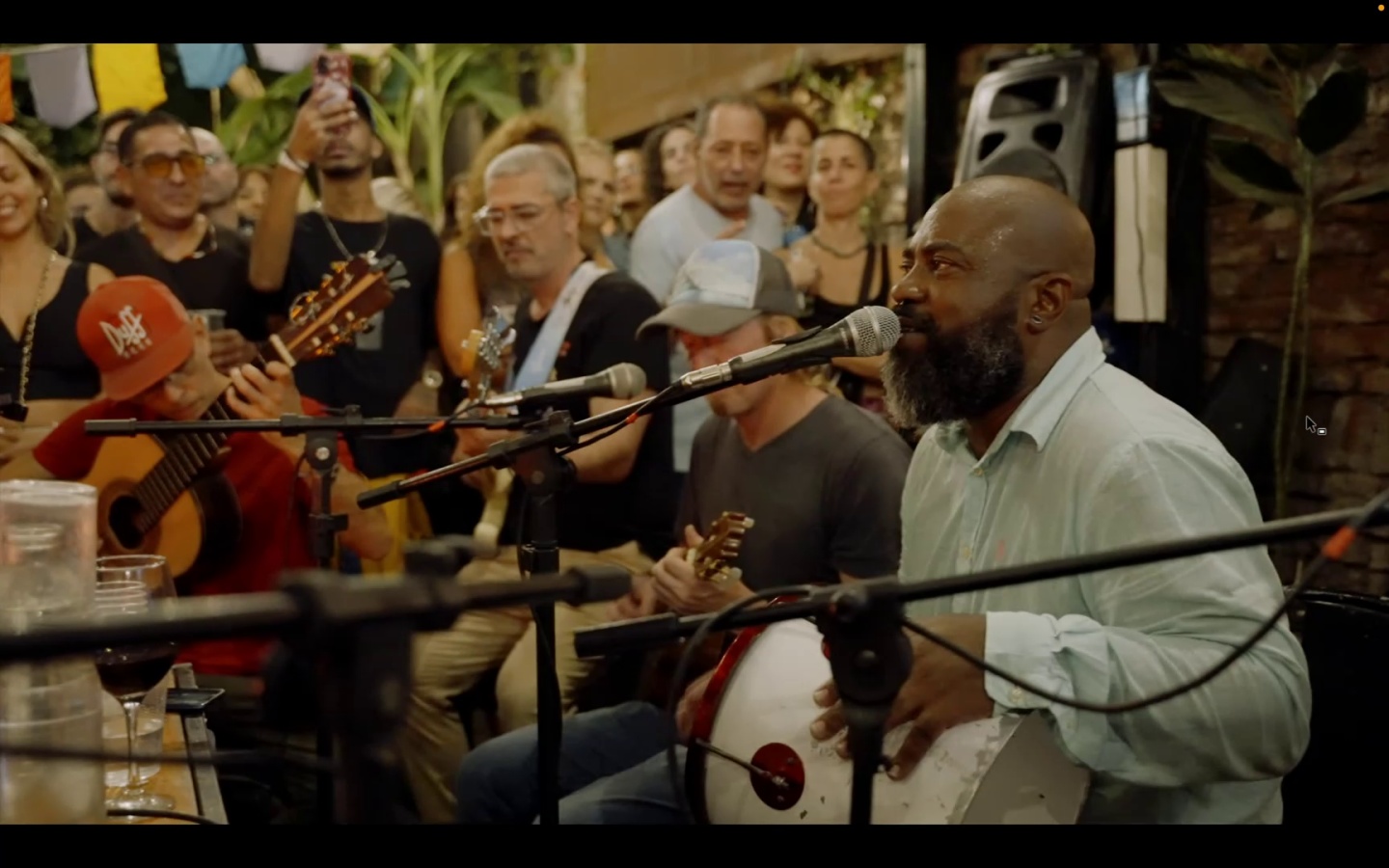 
key(Space)
 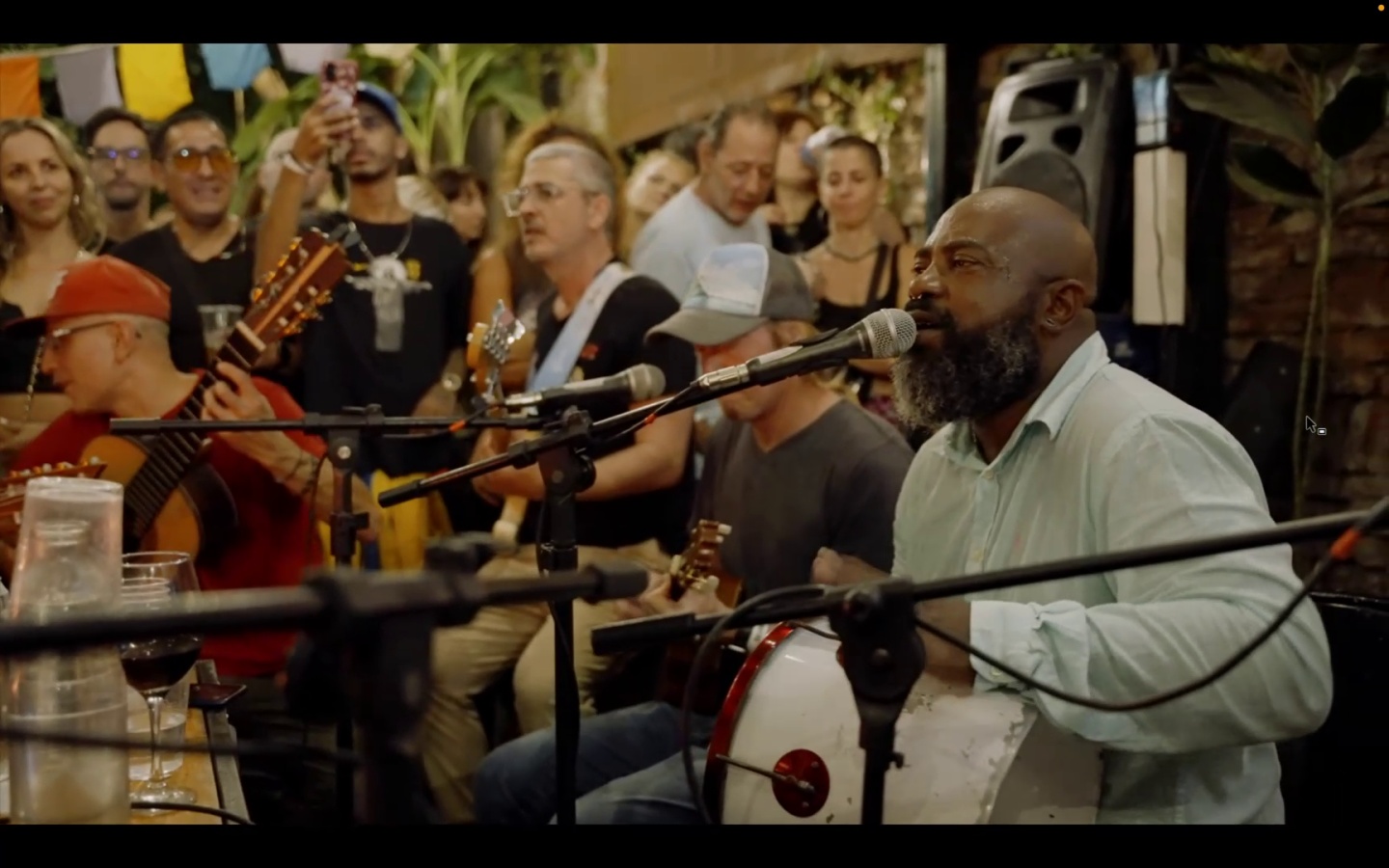 
wait(10.07)
 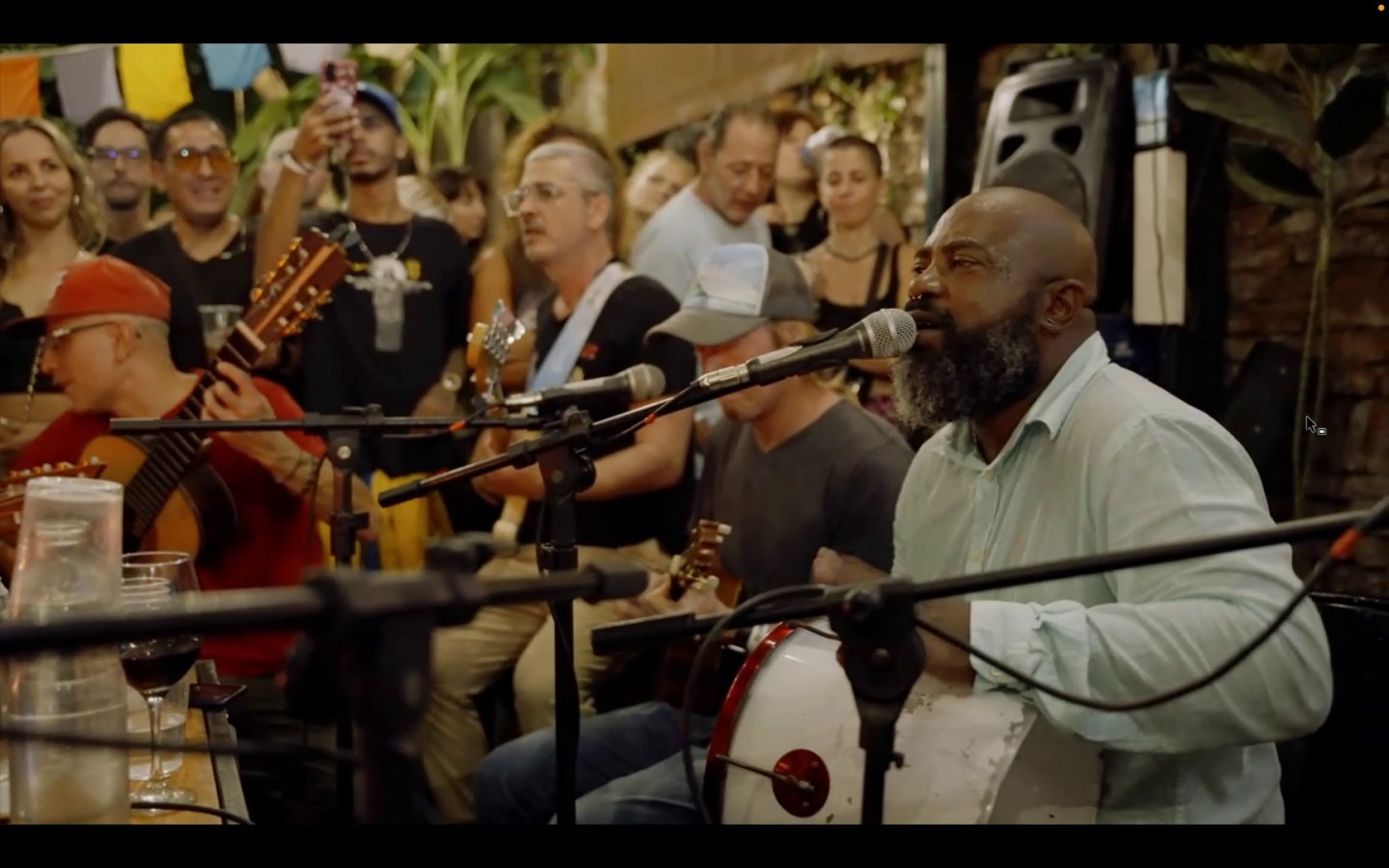 
type( jj   jj)
 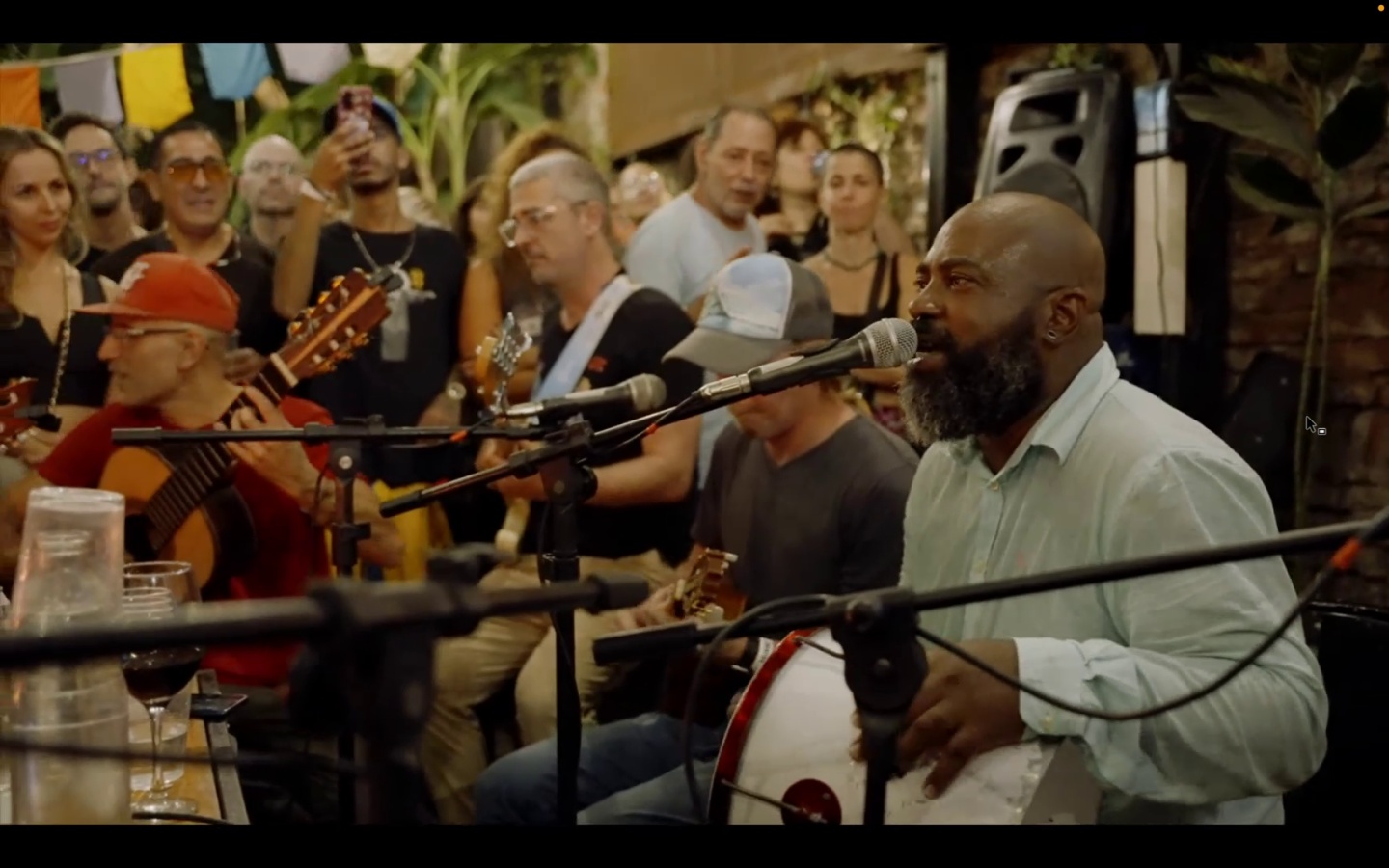 
key(Space)
 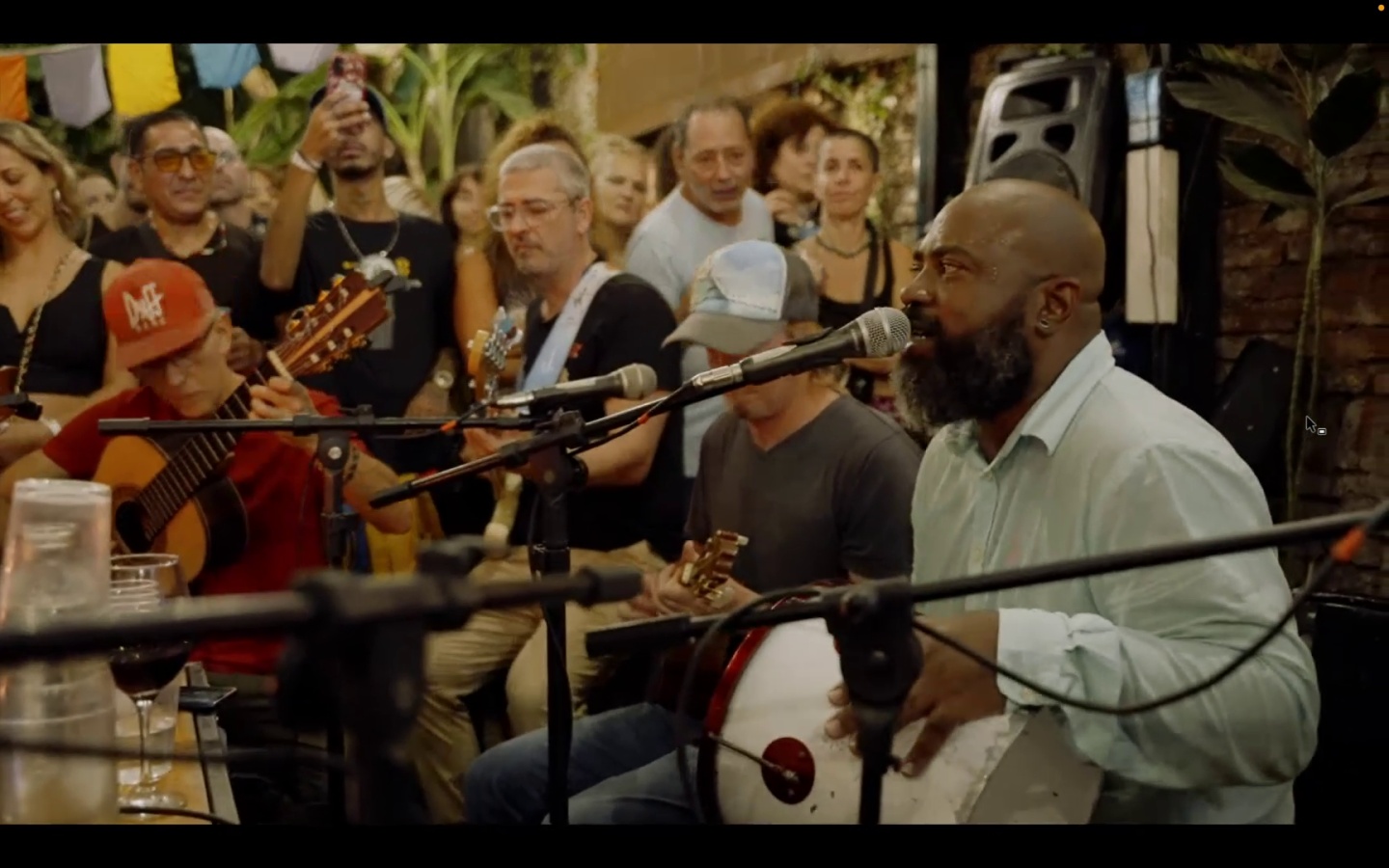 
key(Space)
 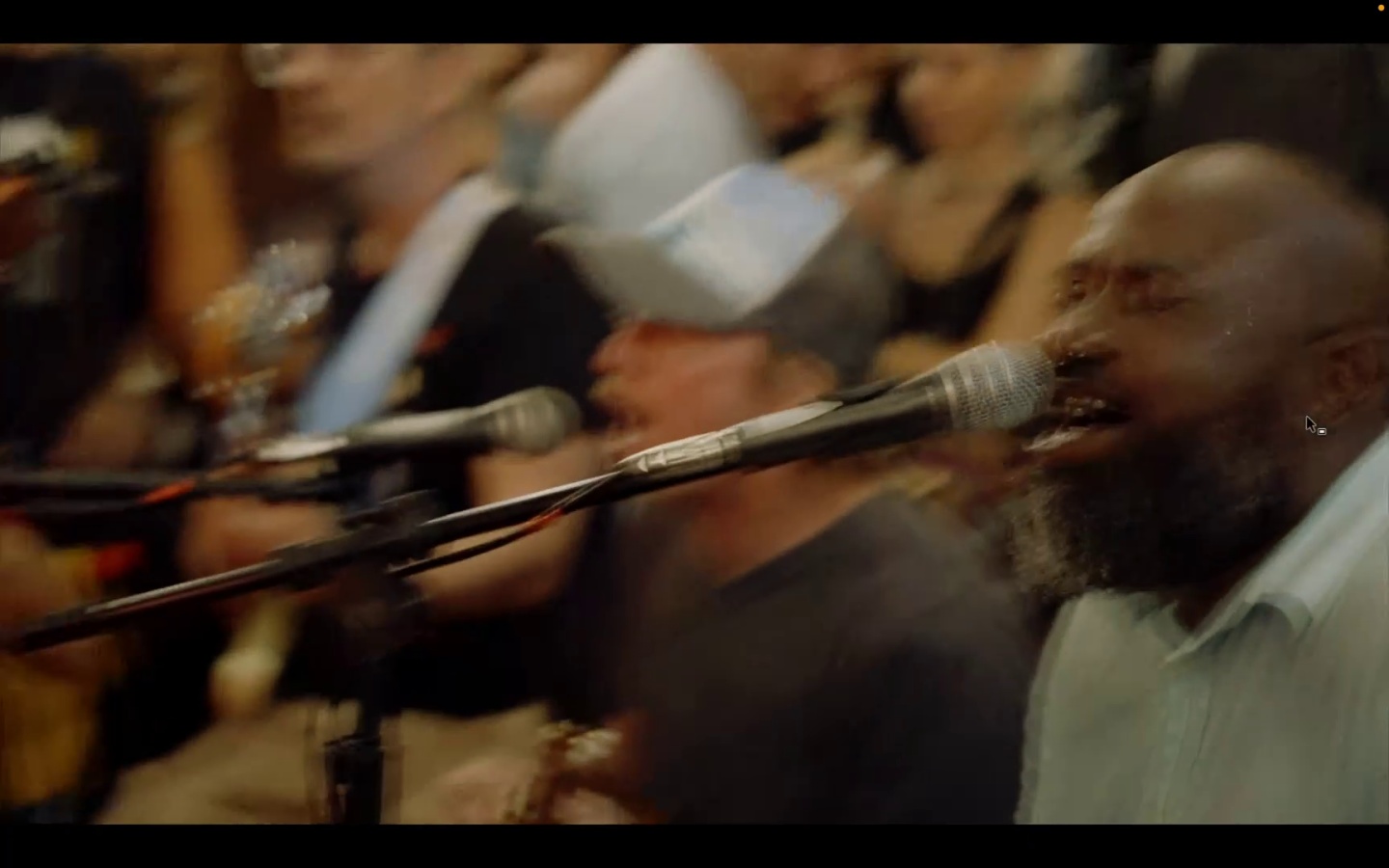 
wait(19.75)
 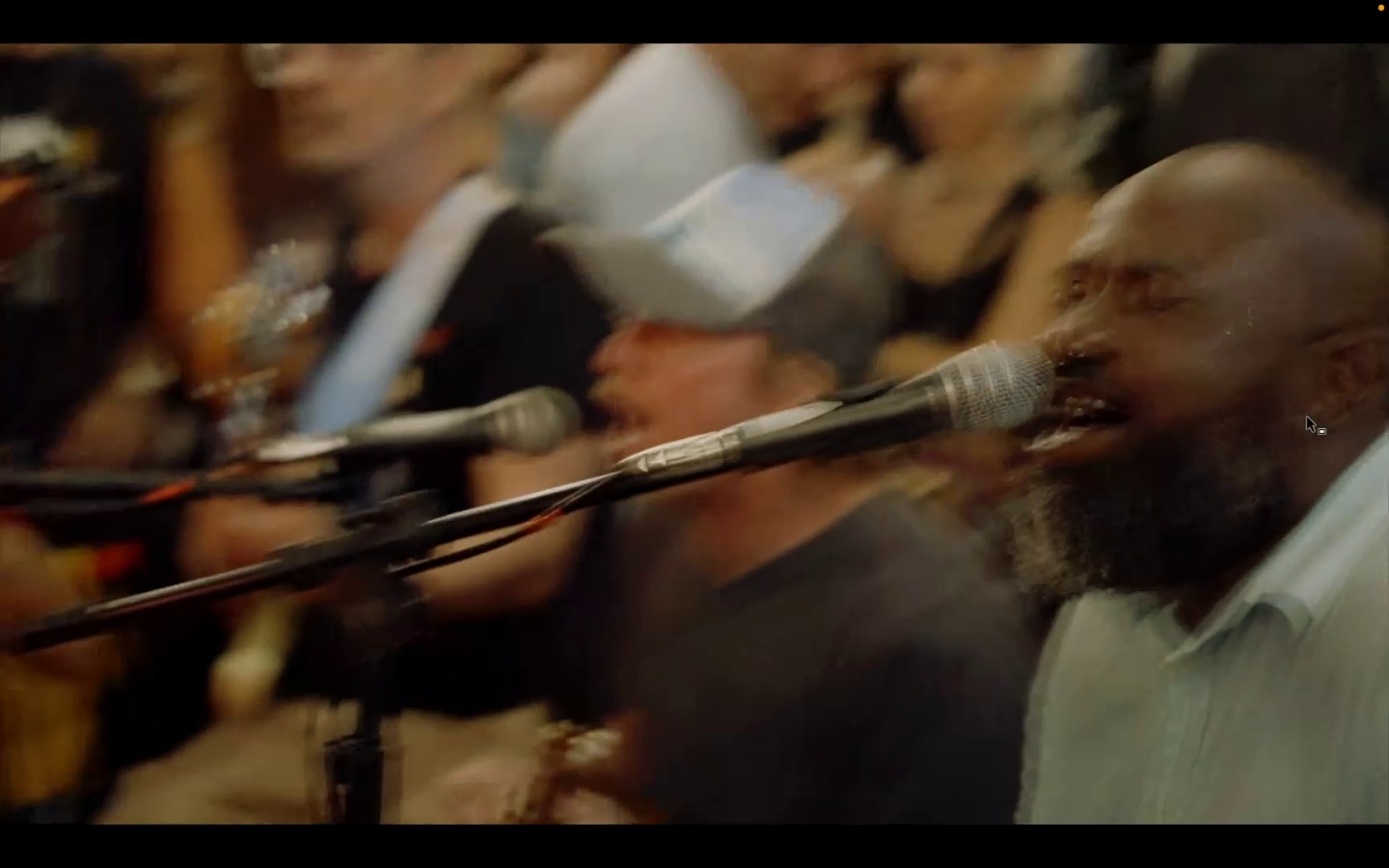 
type( jj   jjj  )
 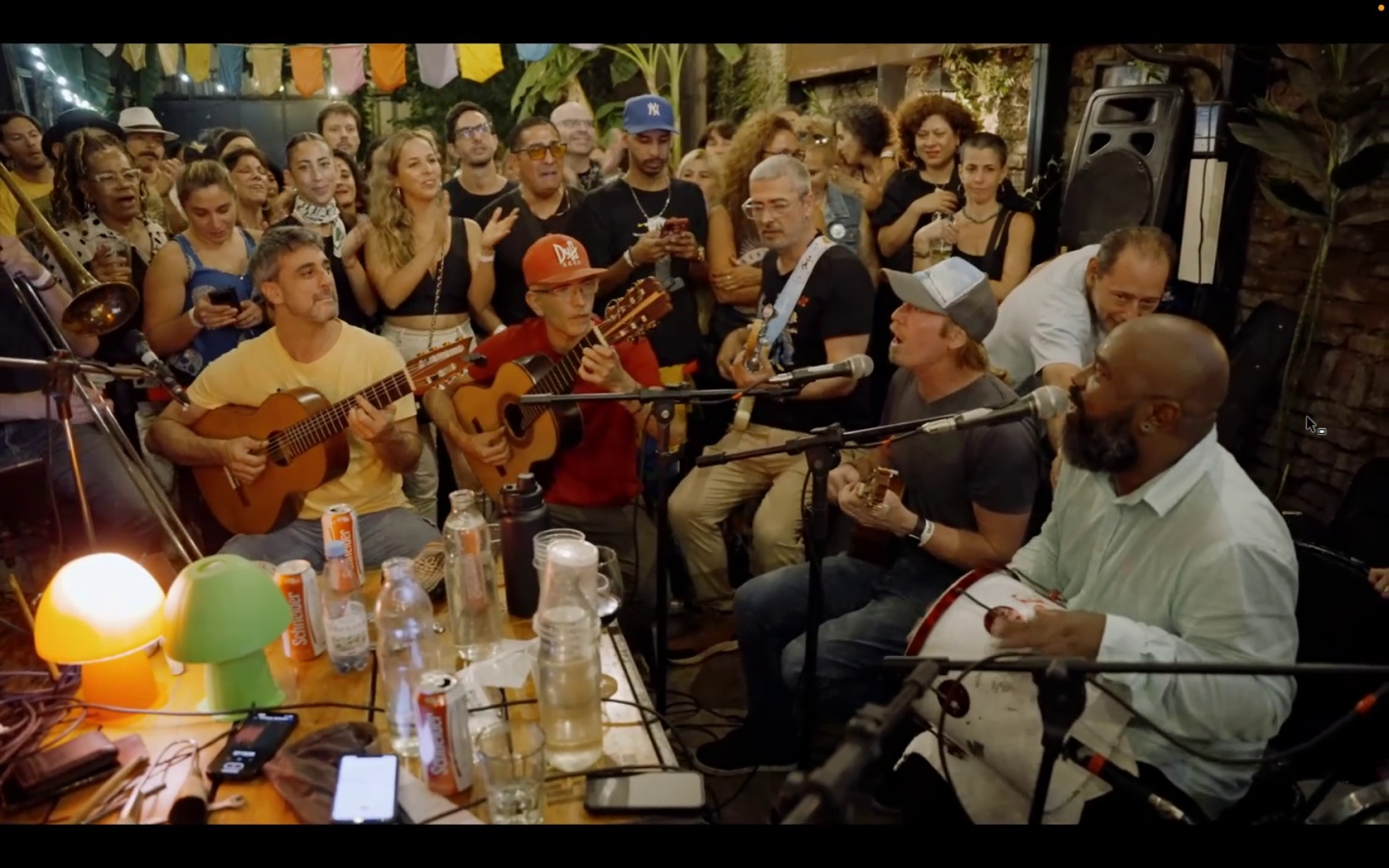 
wait(12.36)
 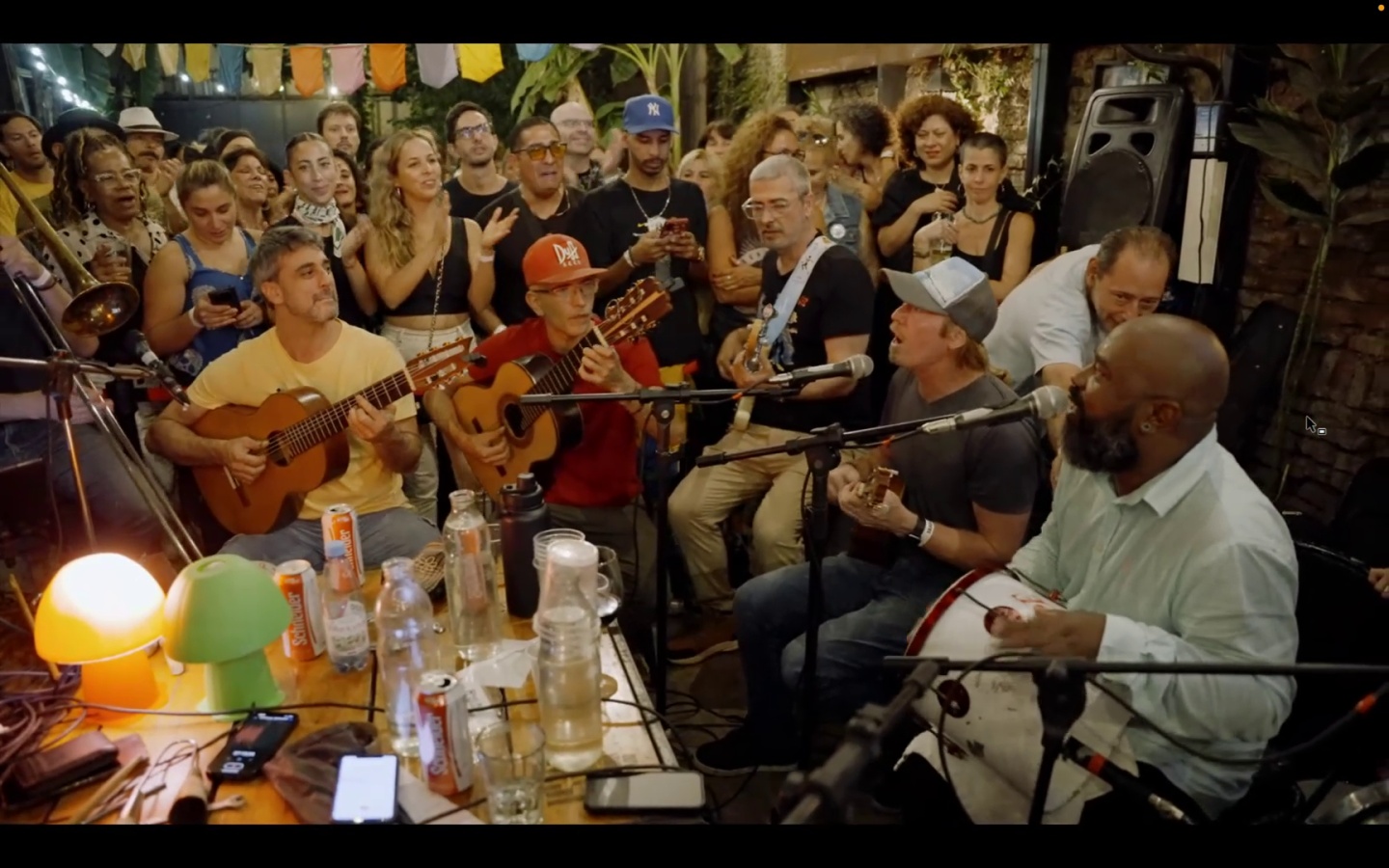 
type(jjjjjj  )
 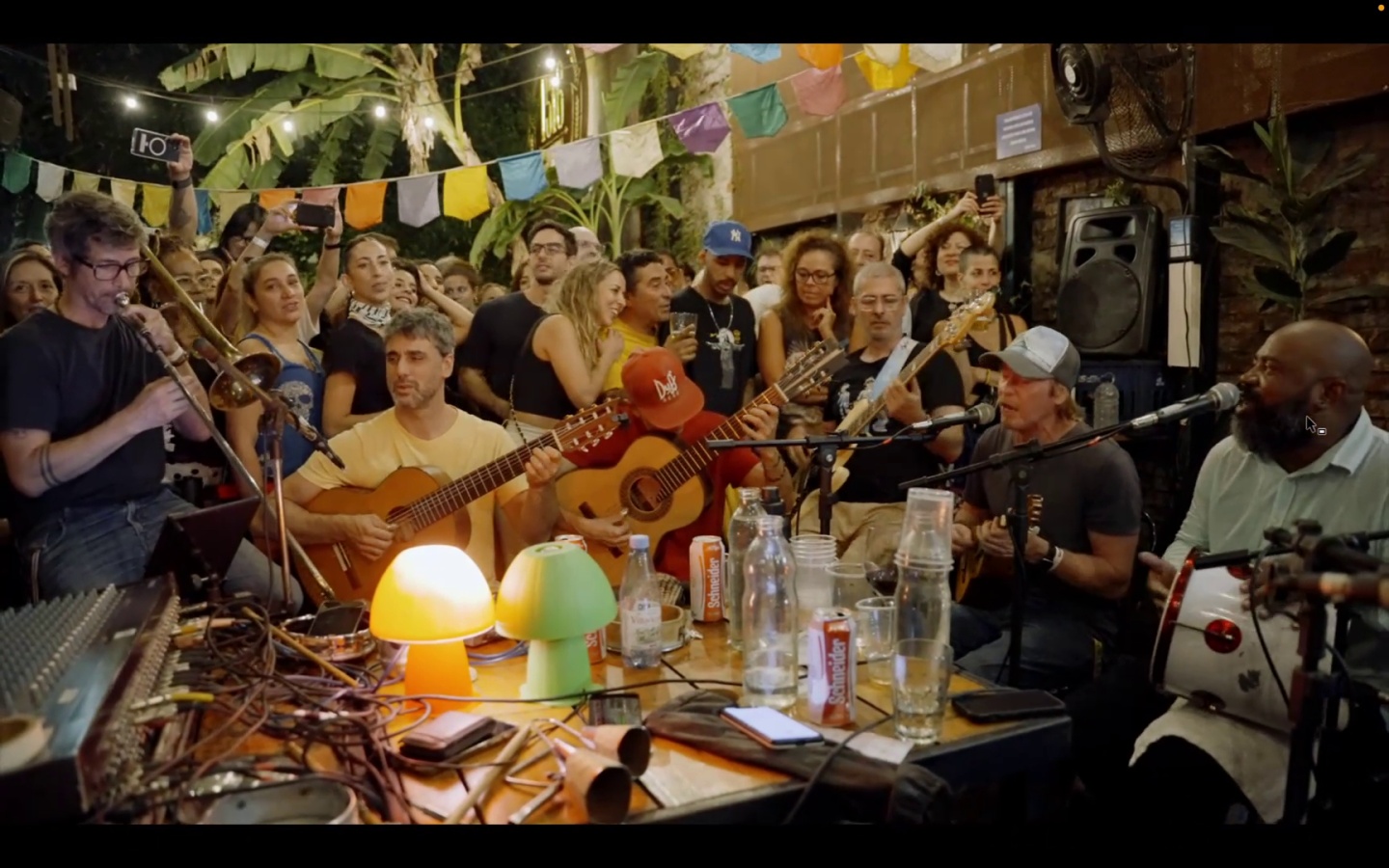 
type(jjj  )
 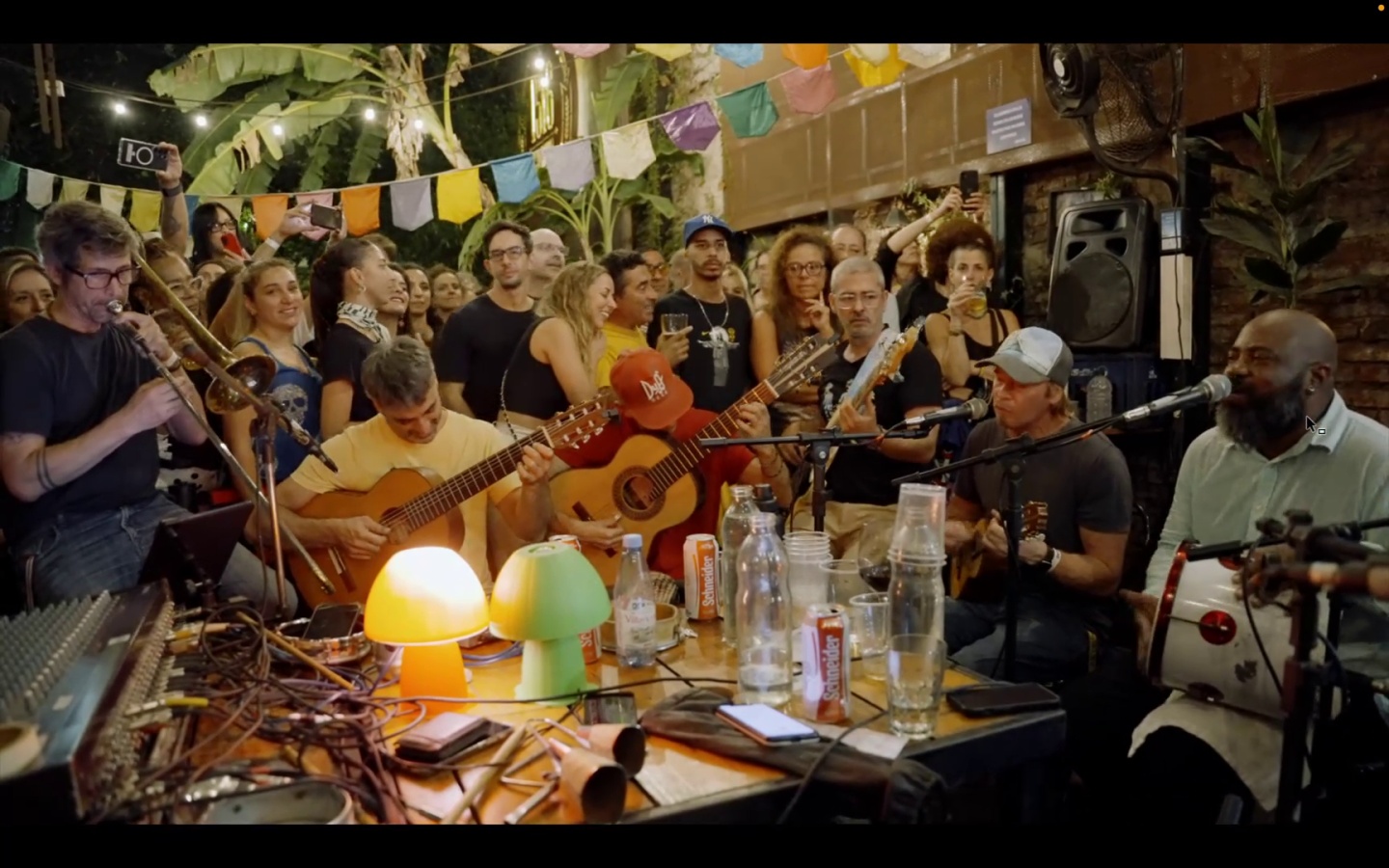 
wait(7.12)
 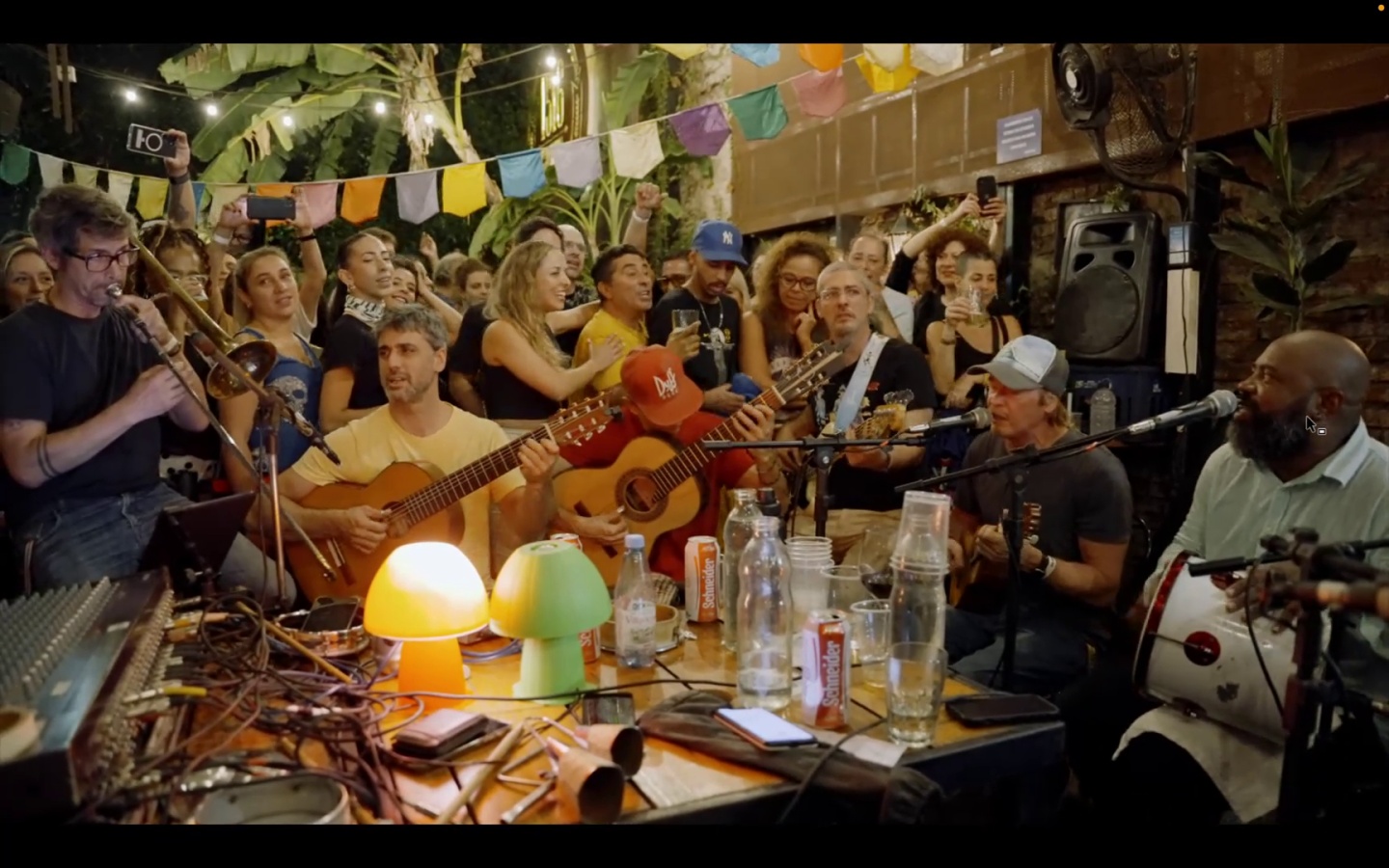 
type(lll )
 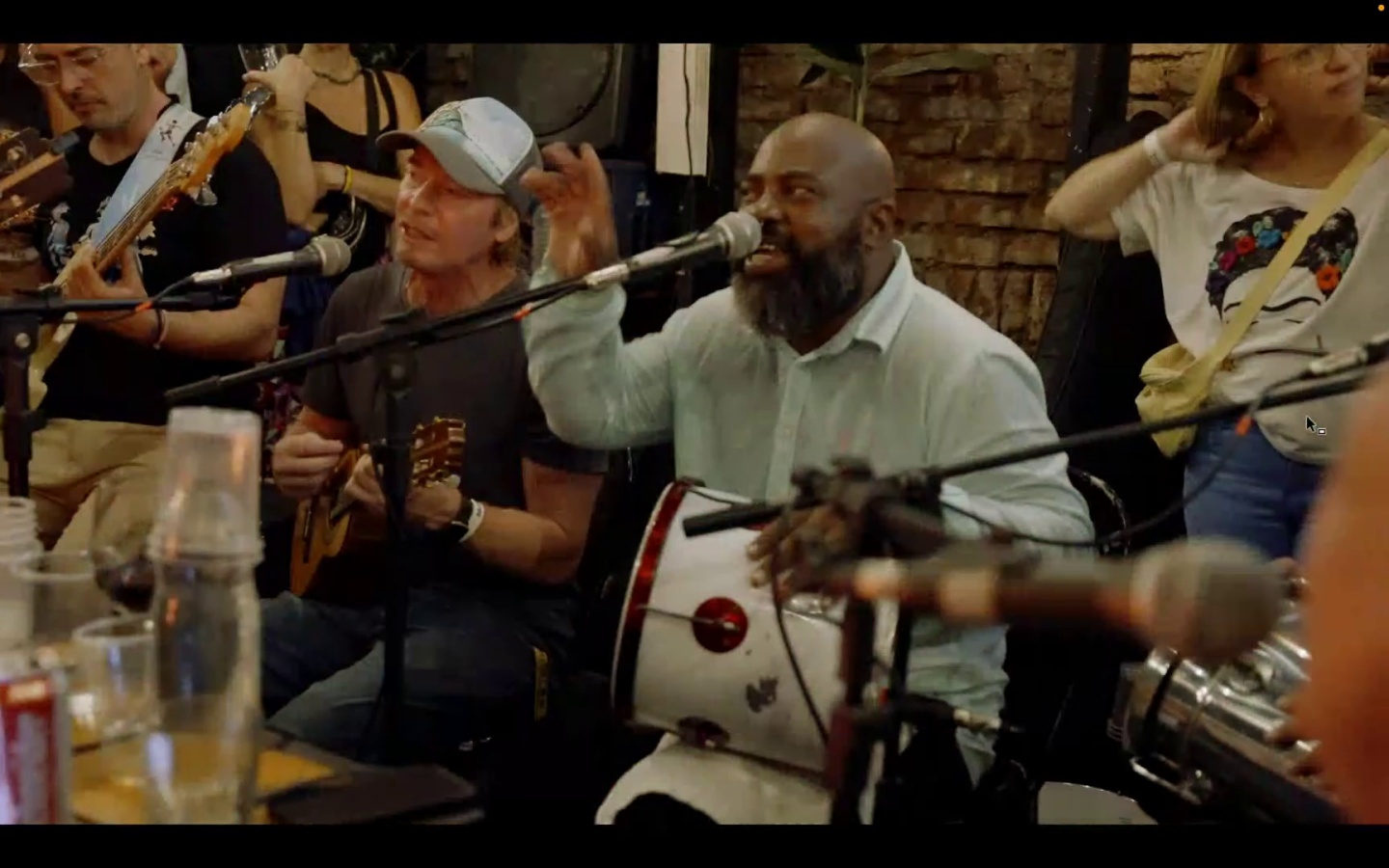 
key(Space)
 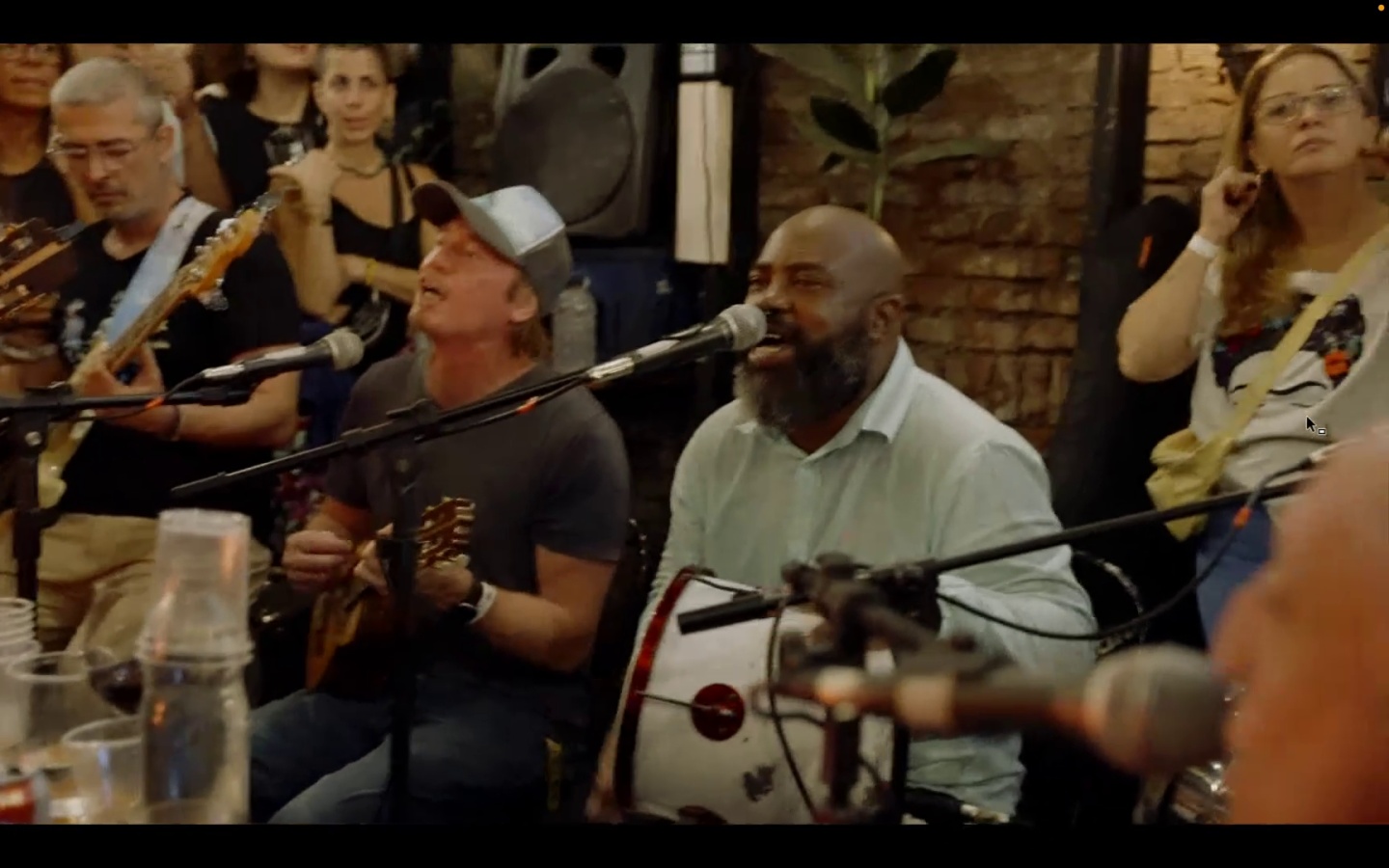 
key(Space)
 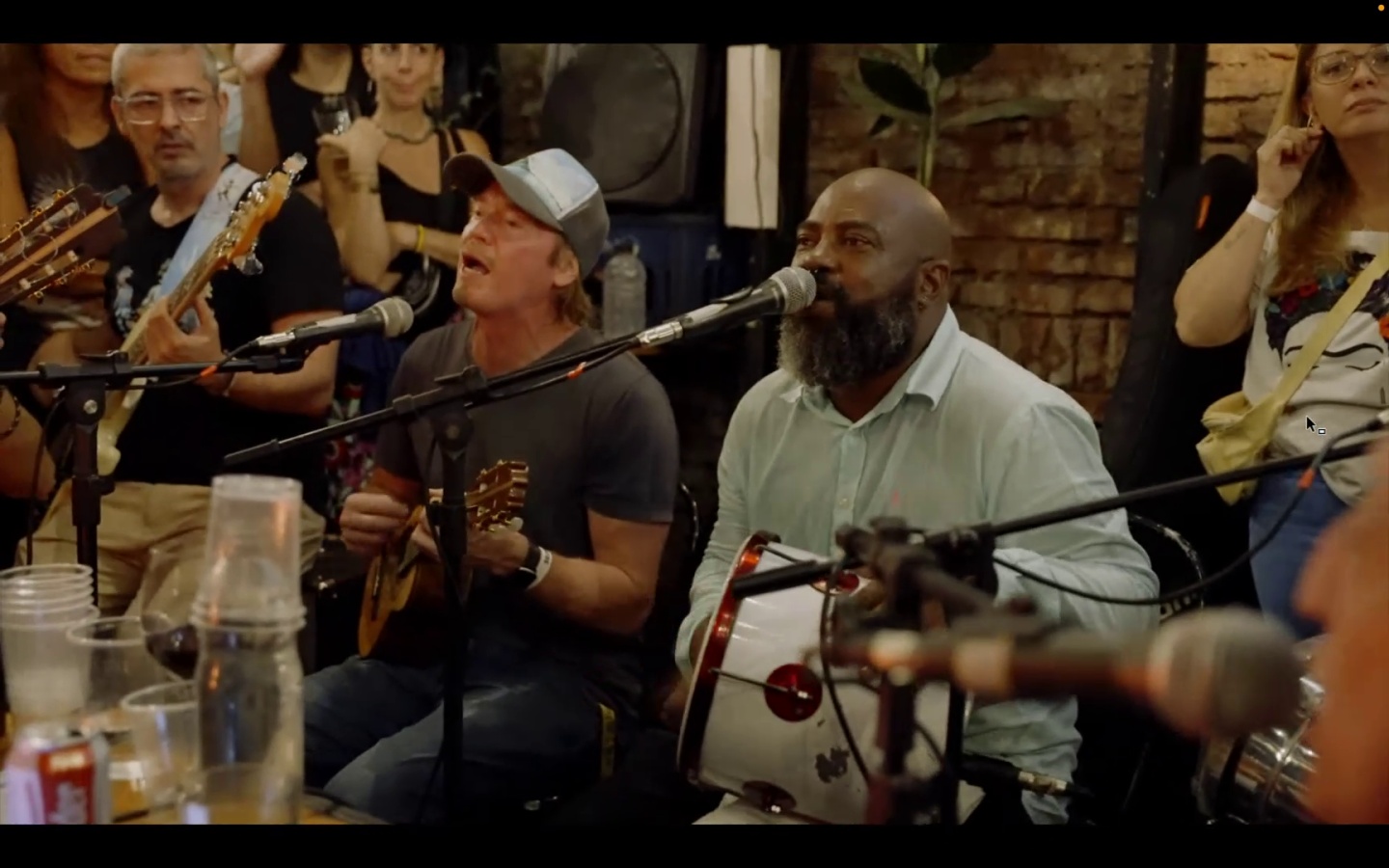 
key(Escape)
 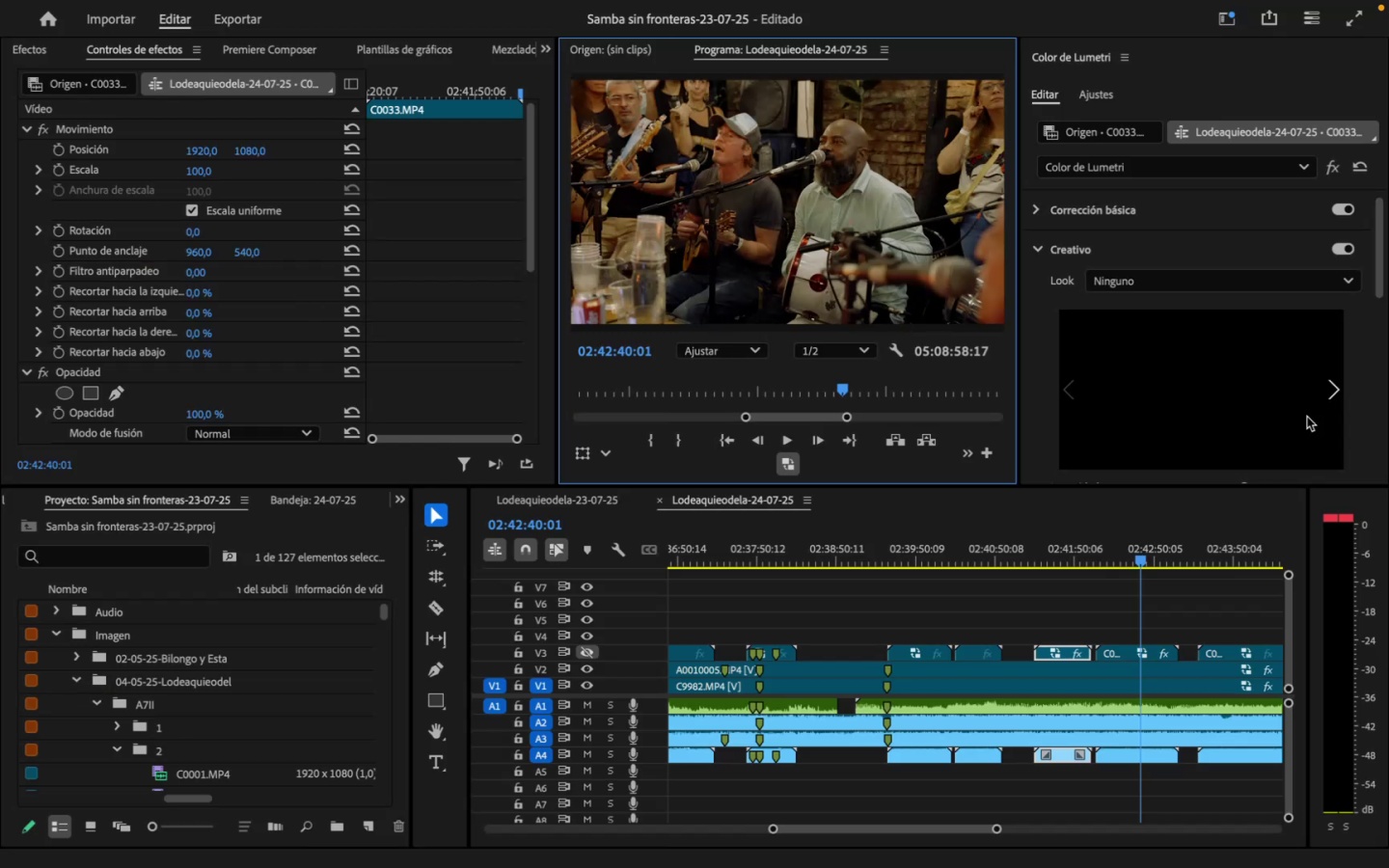 
key(Meta+CommandLeft)
 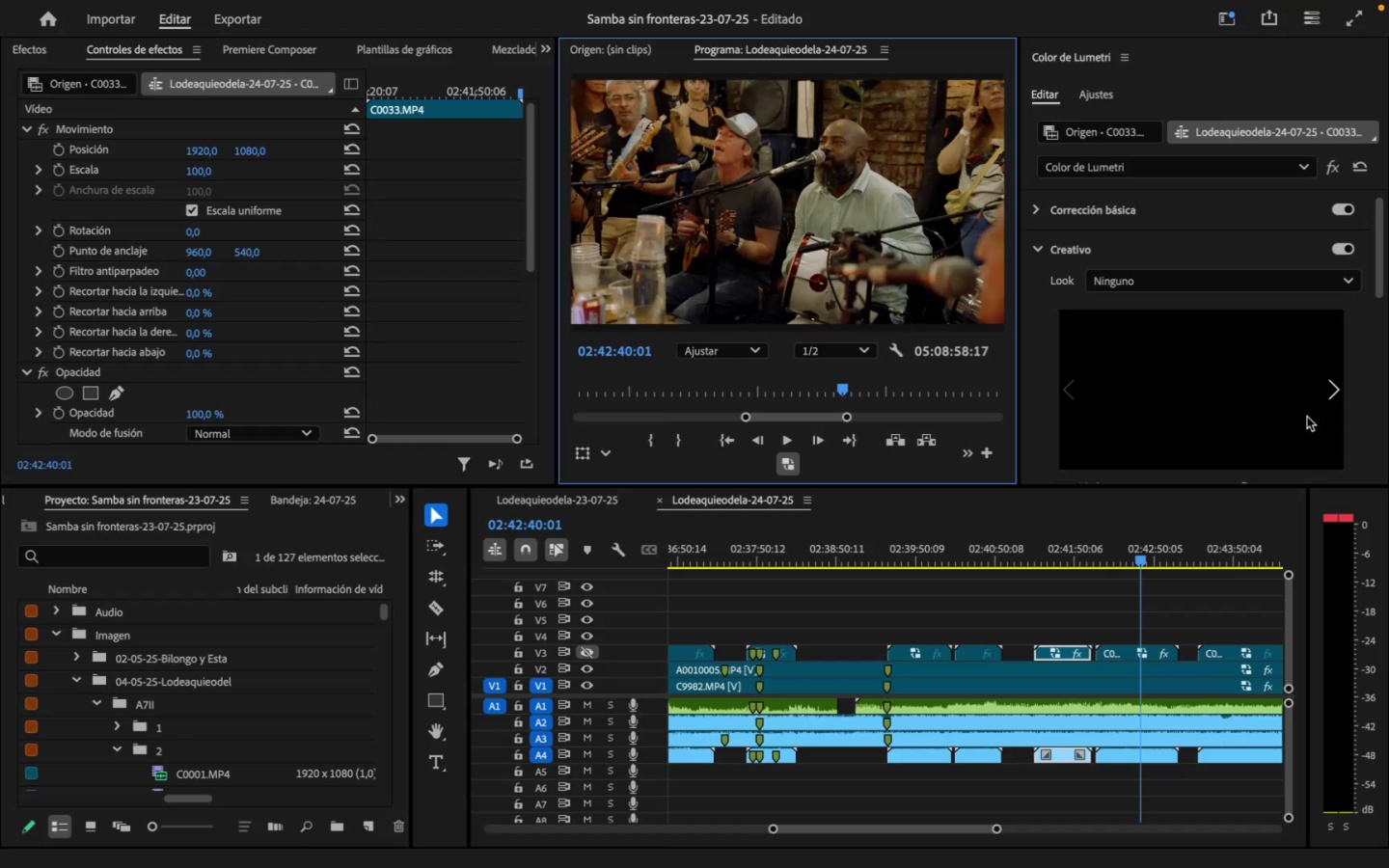 
key(Meta+S)
 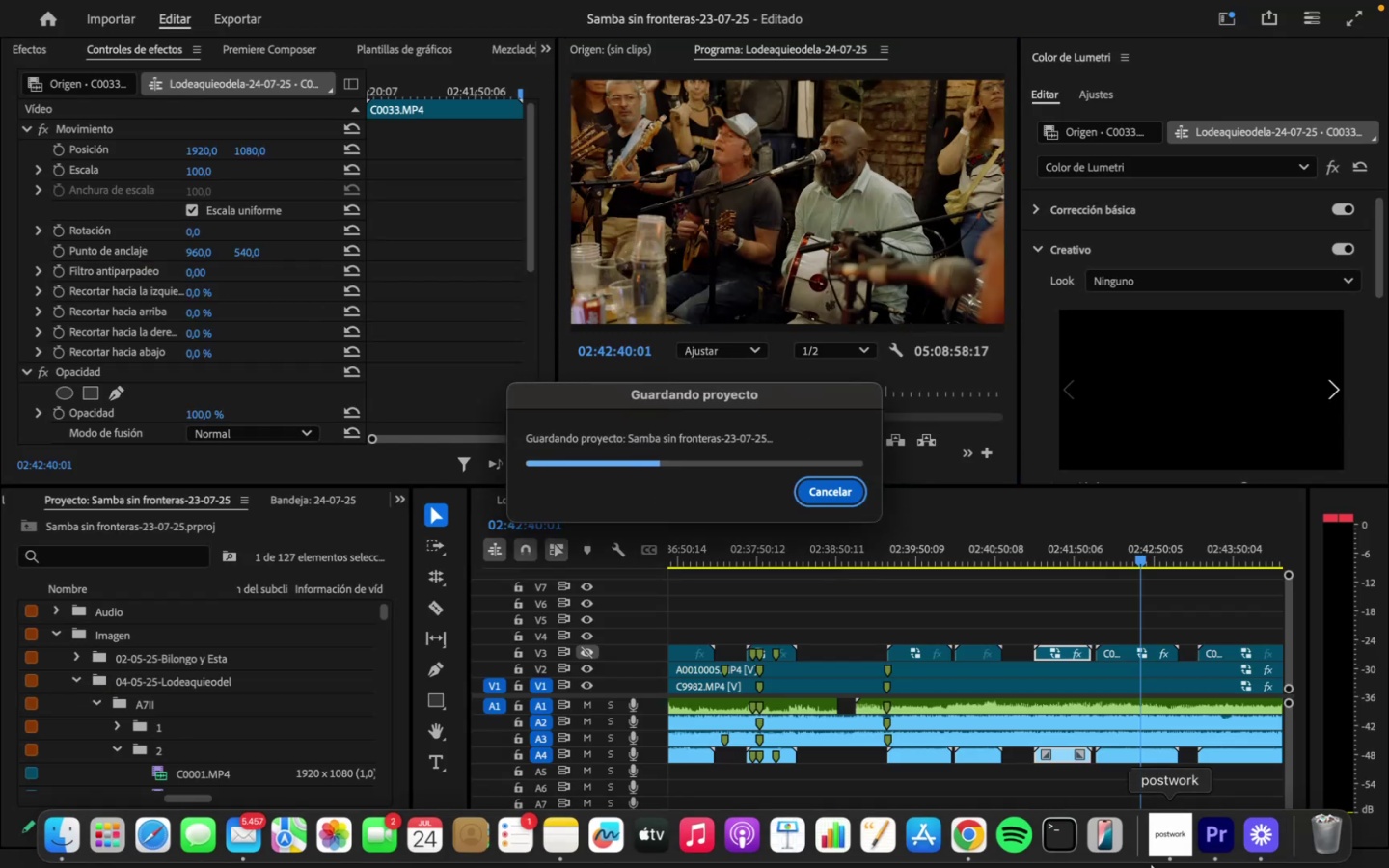 
left_click([1171, 835])
 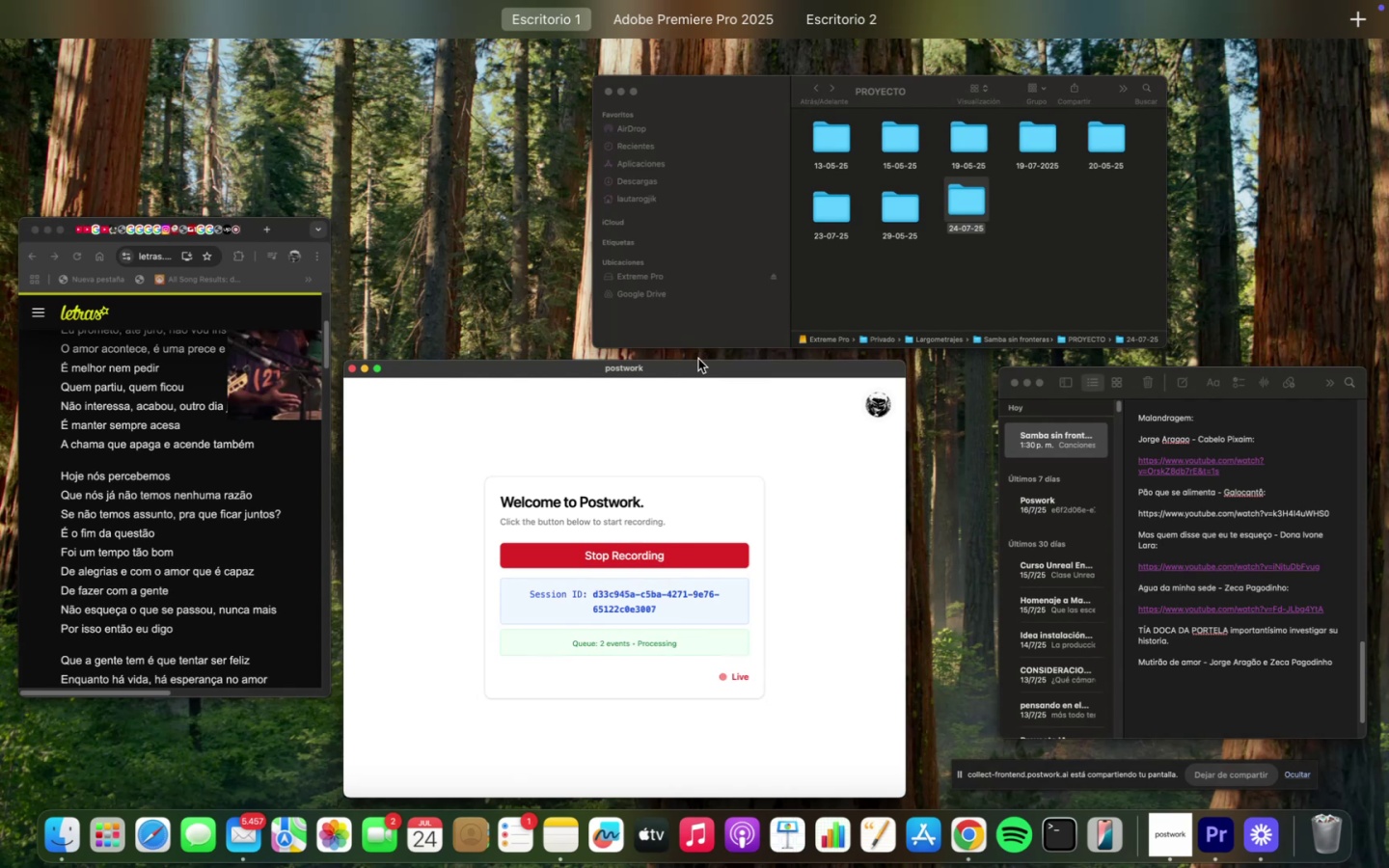 
wait(5.12)
 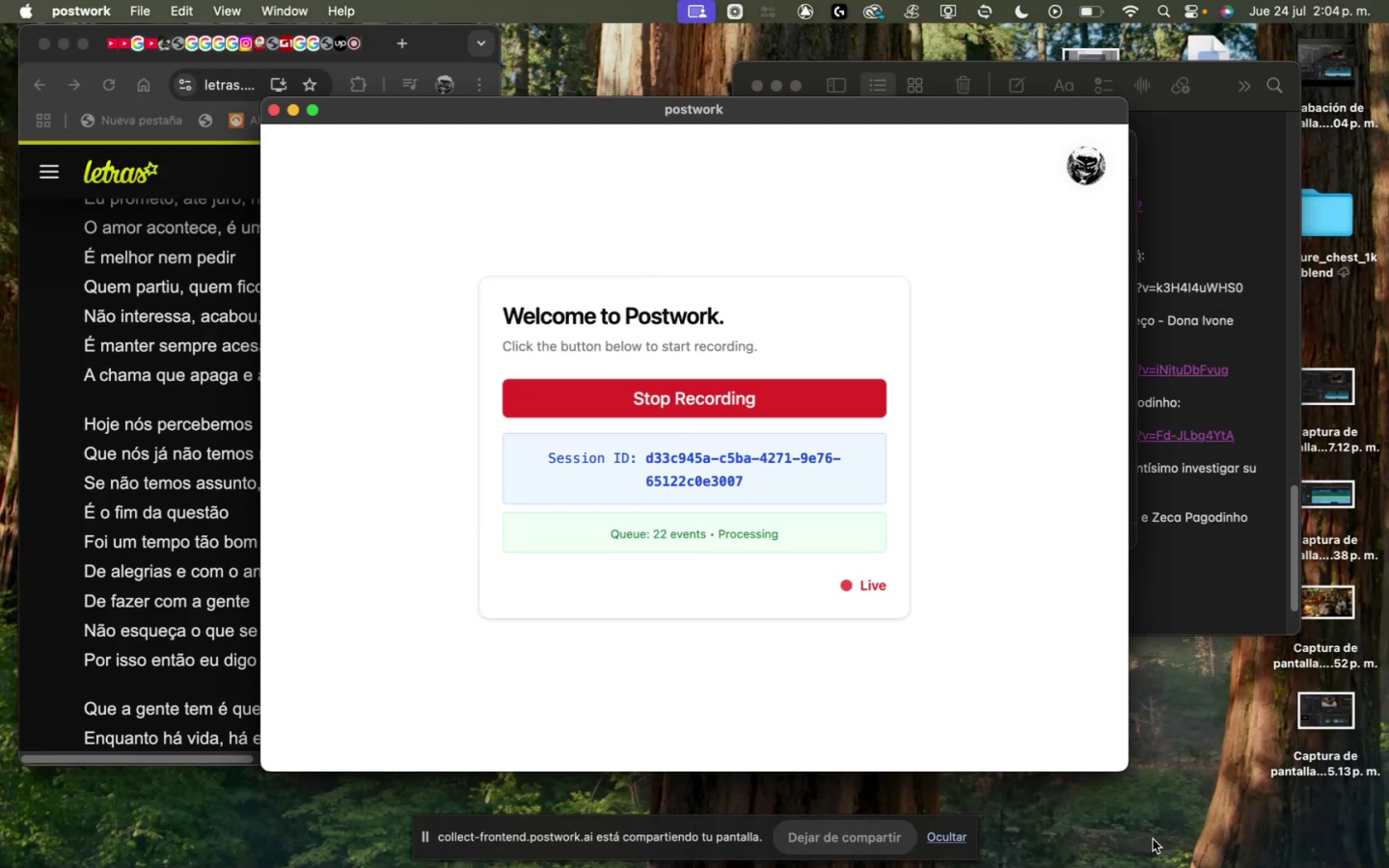 
left_click([526, 458])
 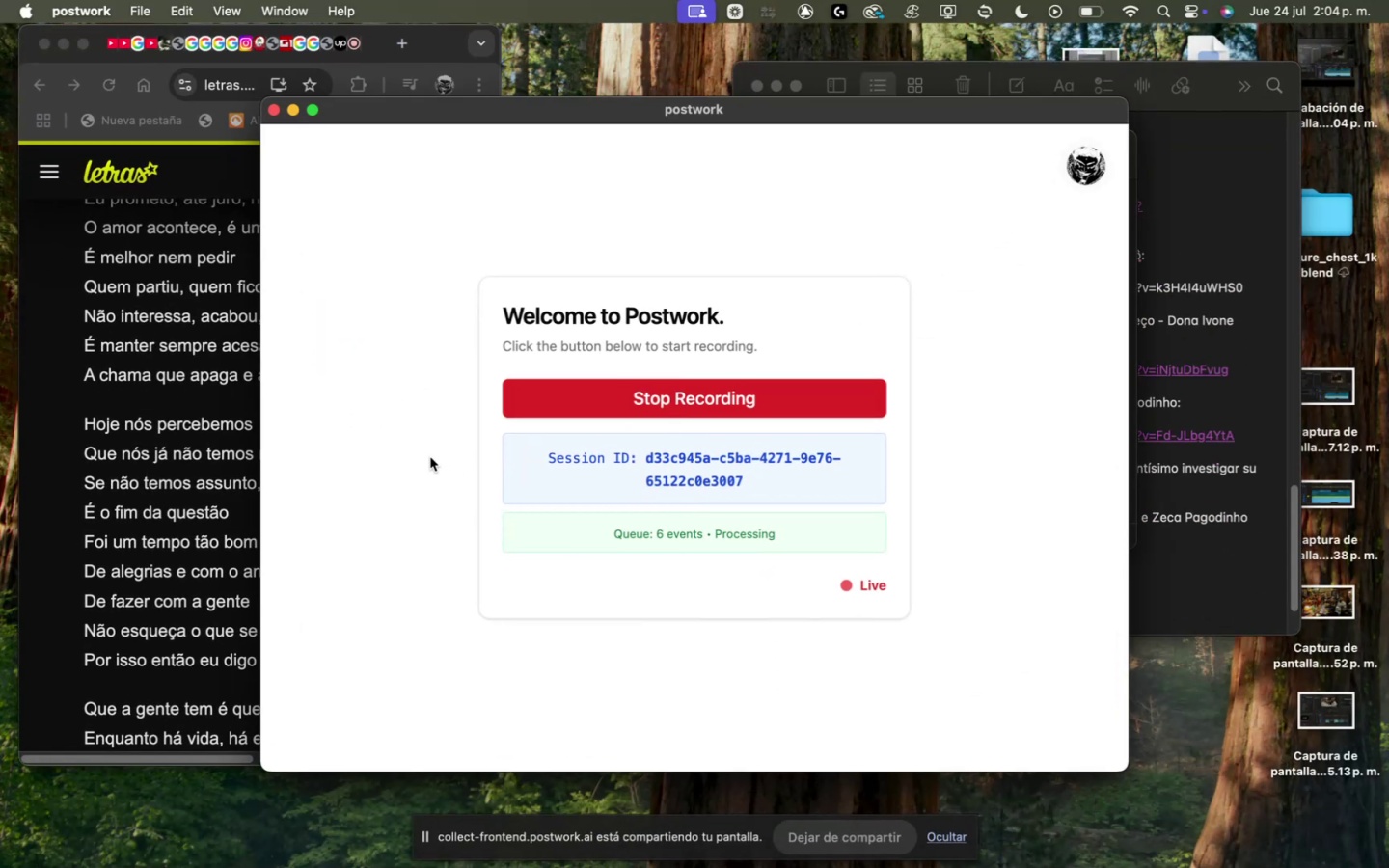 
left_click([187, 247])
 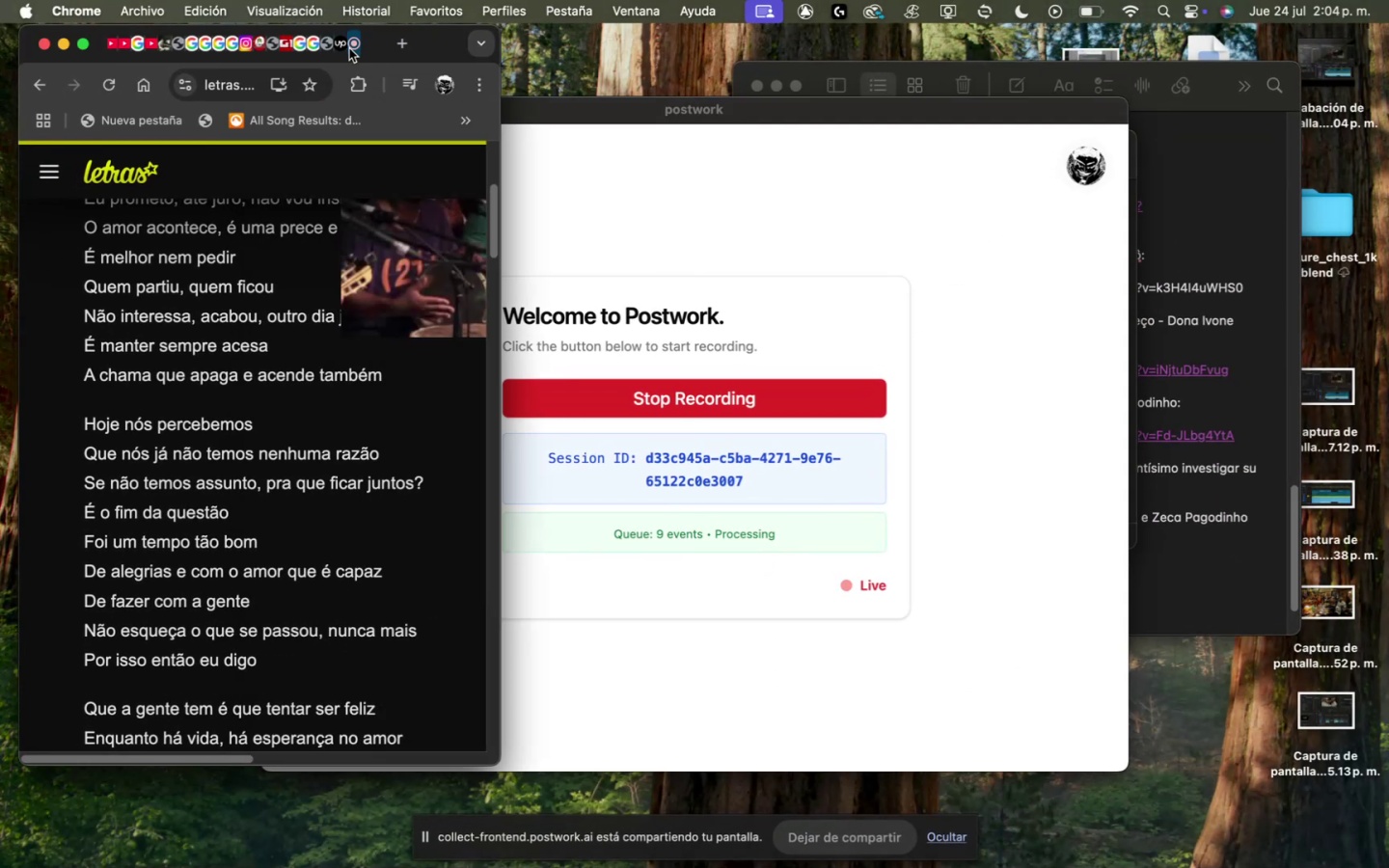 
left_click([353, 46])
 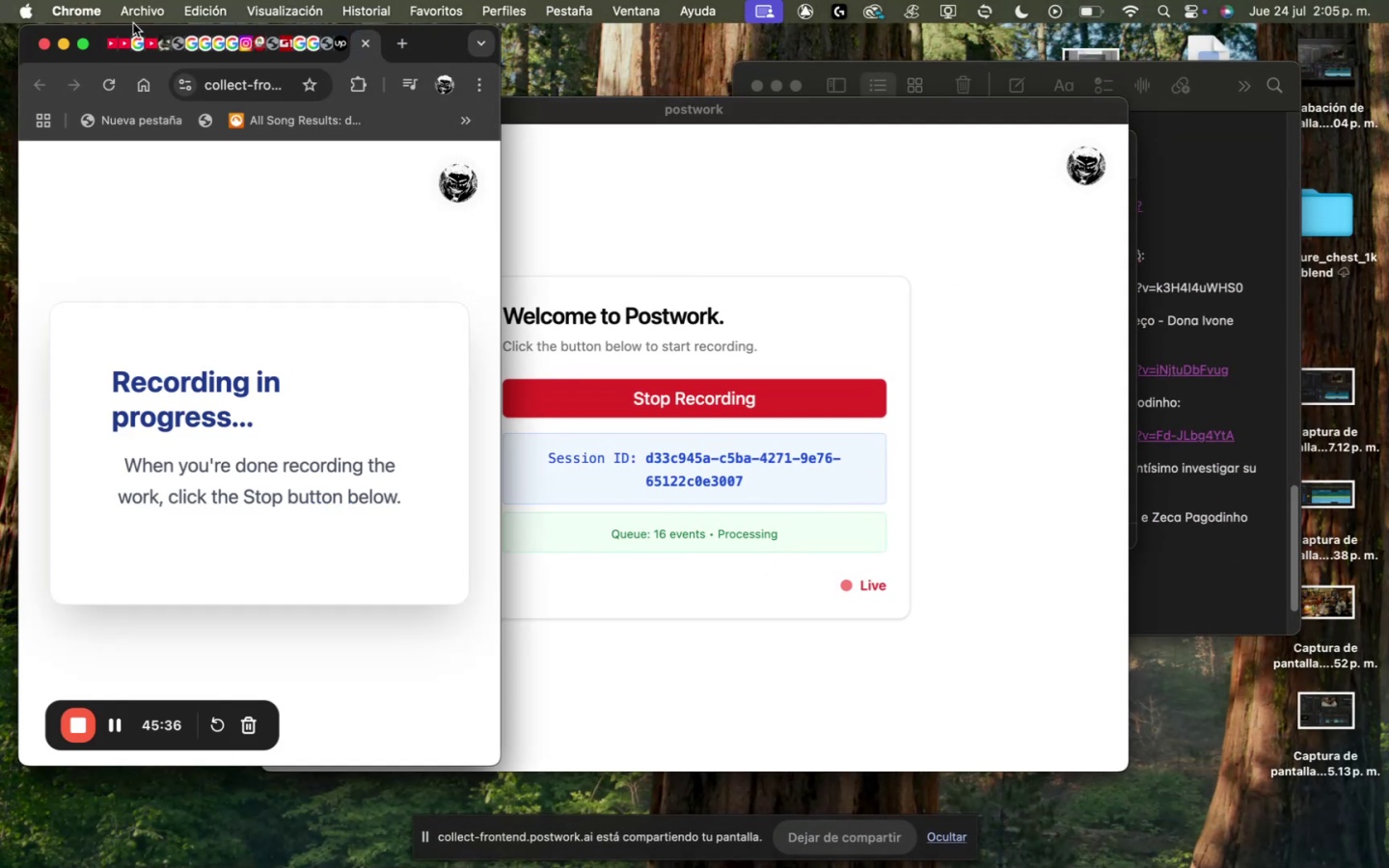 